 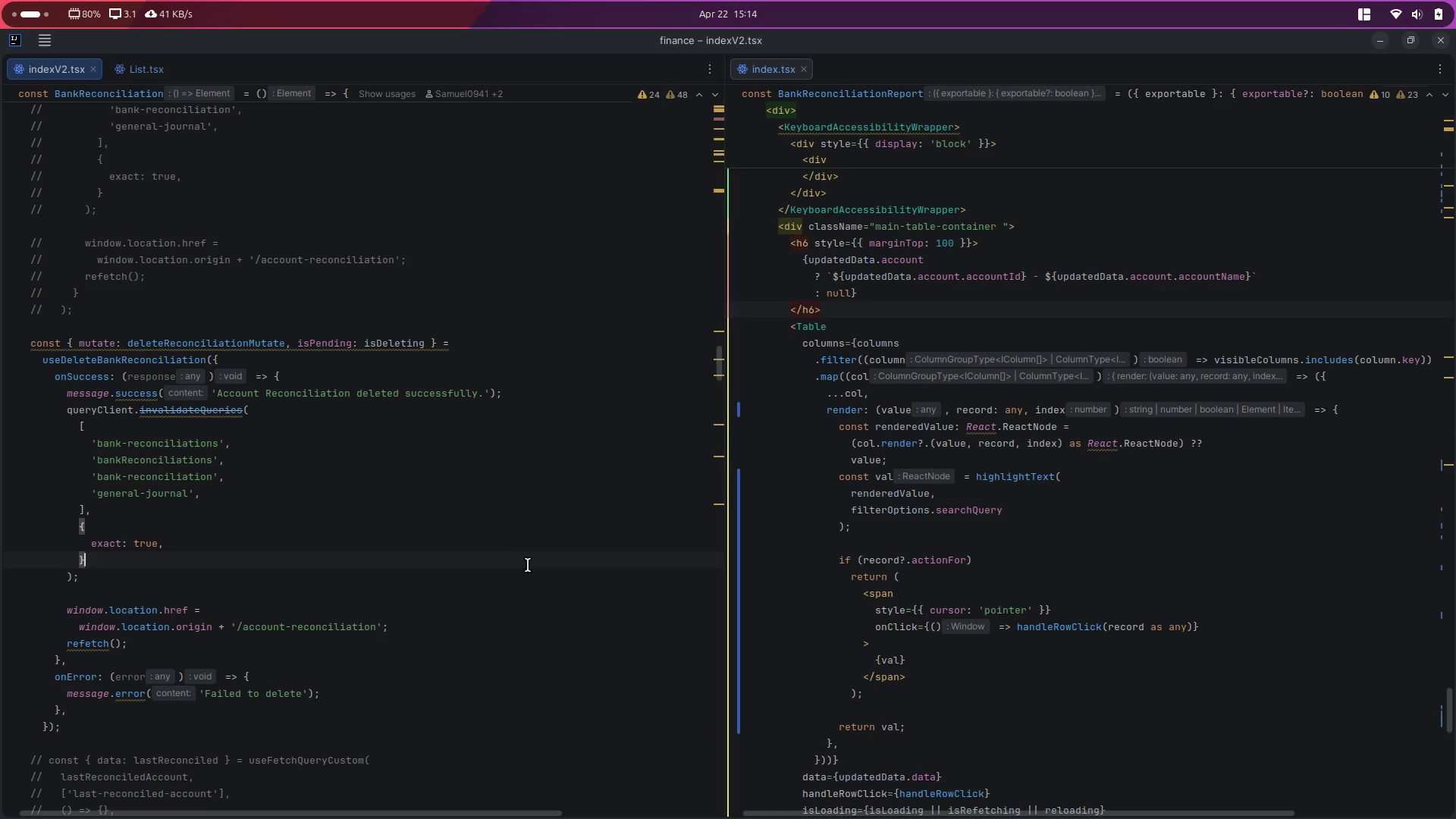 
key(Control+ControlLeft)
 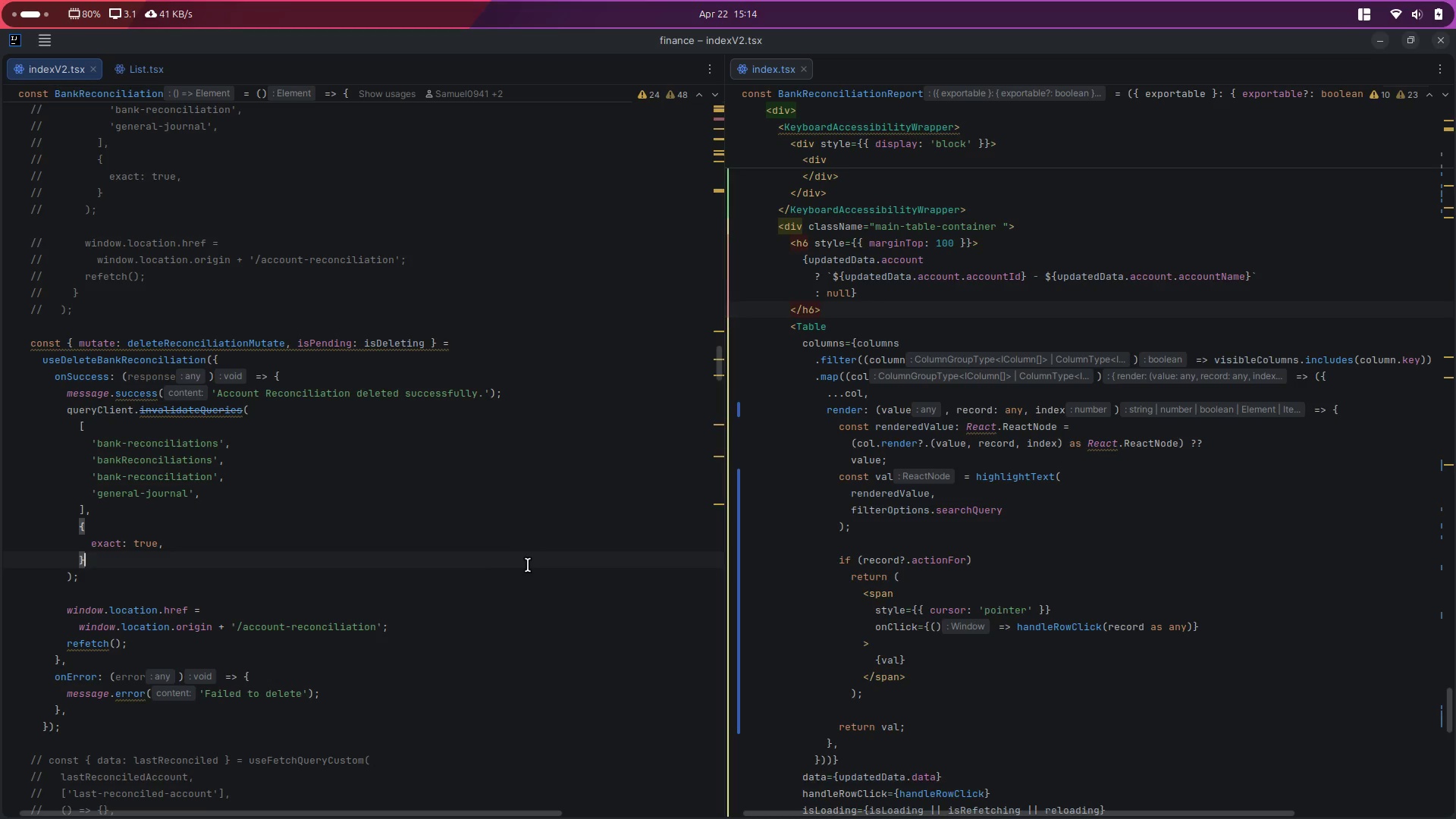 
key(Control+Backquote)
 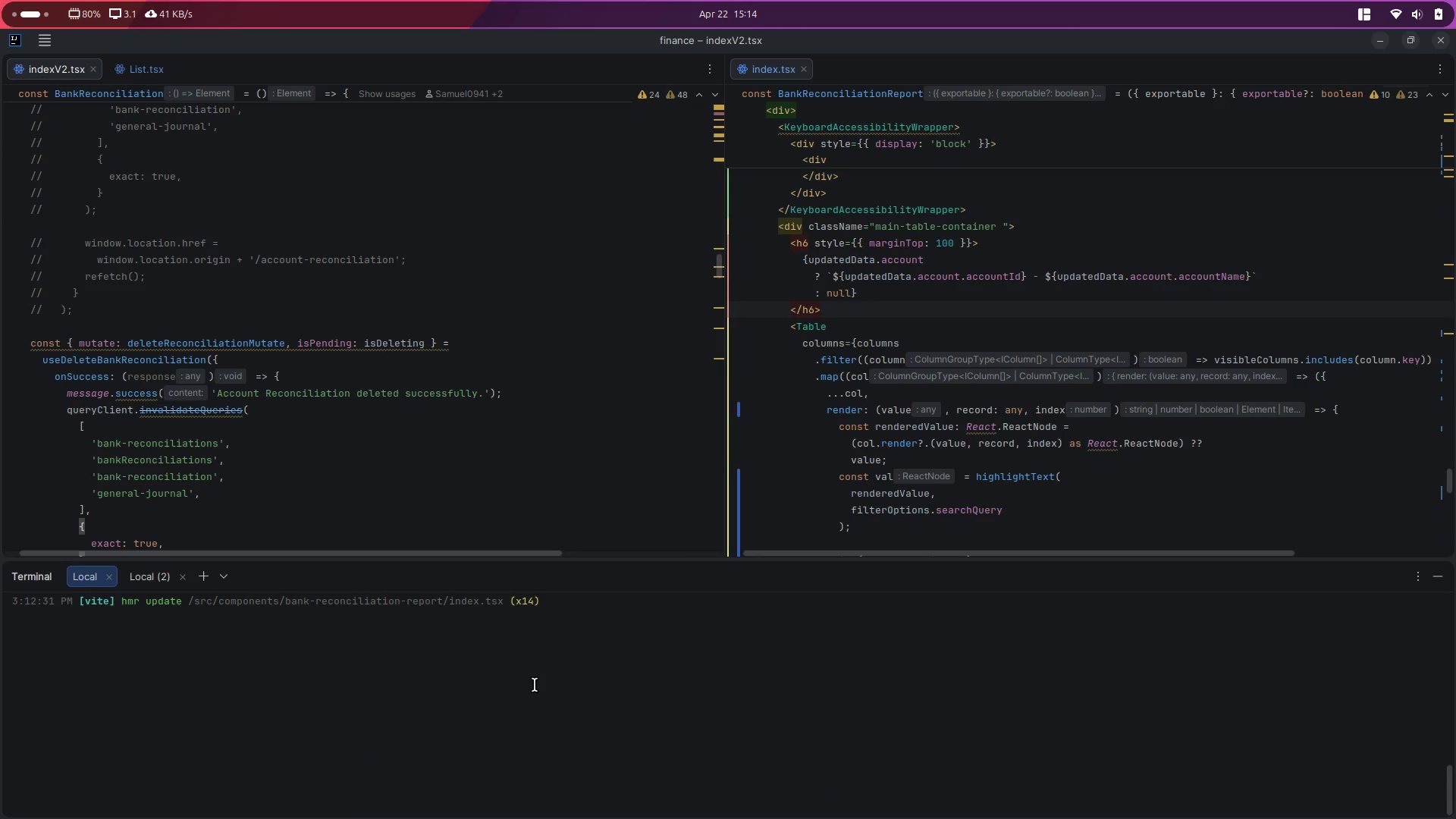 
left_click([535, 685])
 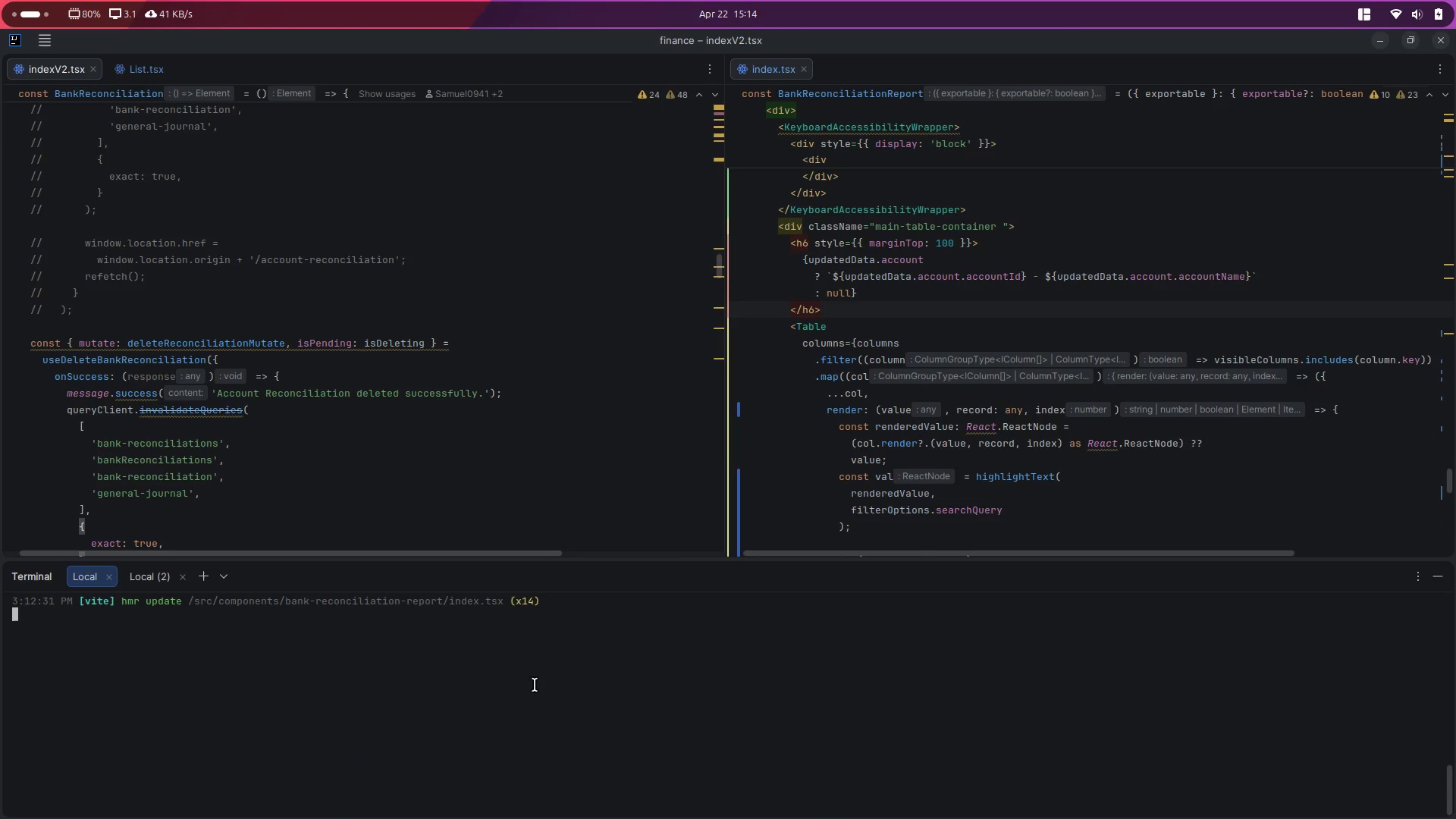 
key(Control+C)
 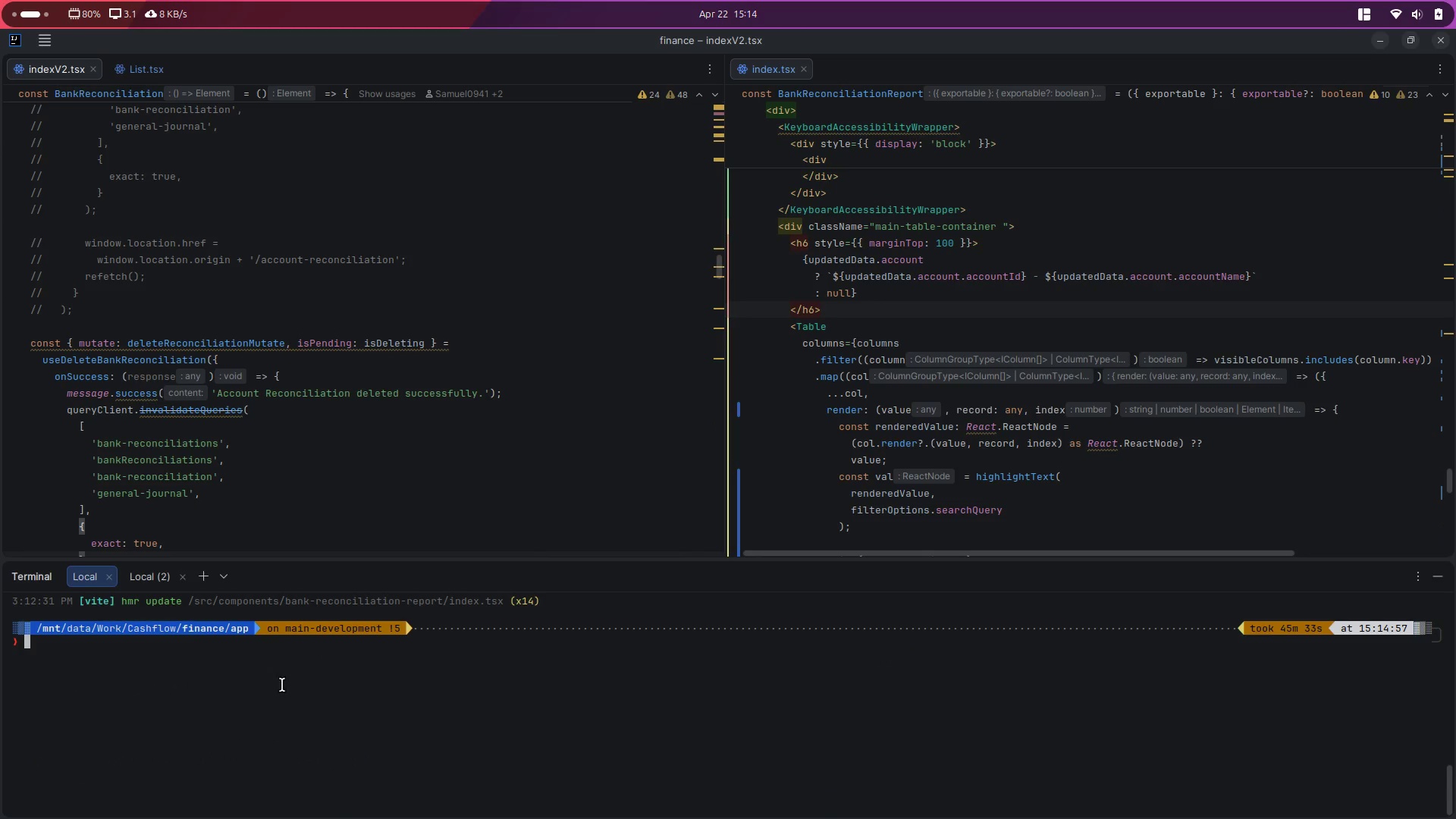 
type(cd ..)
 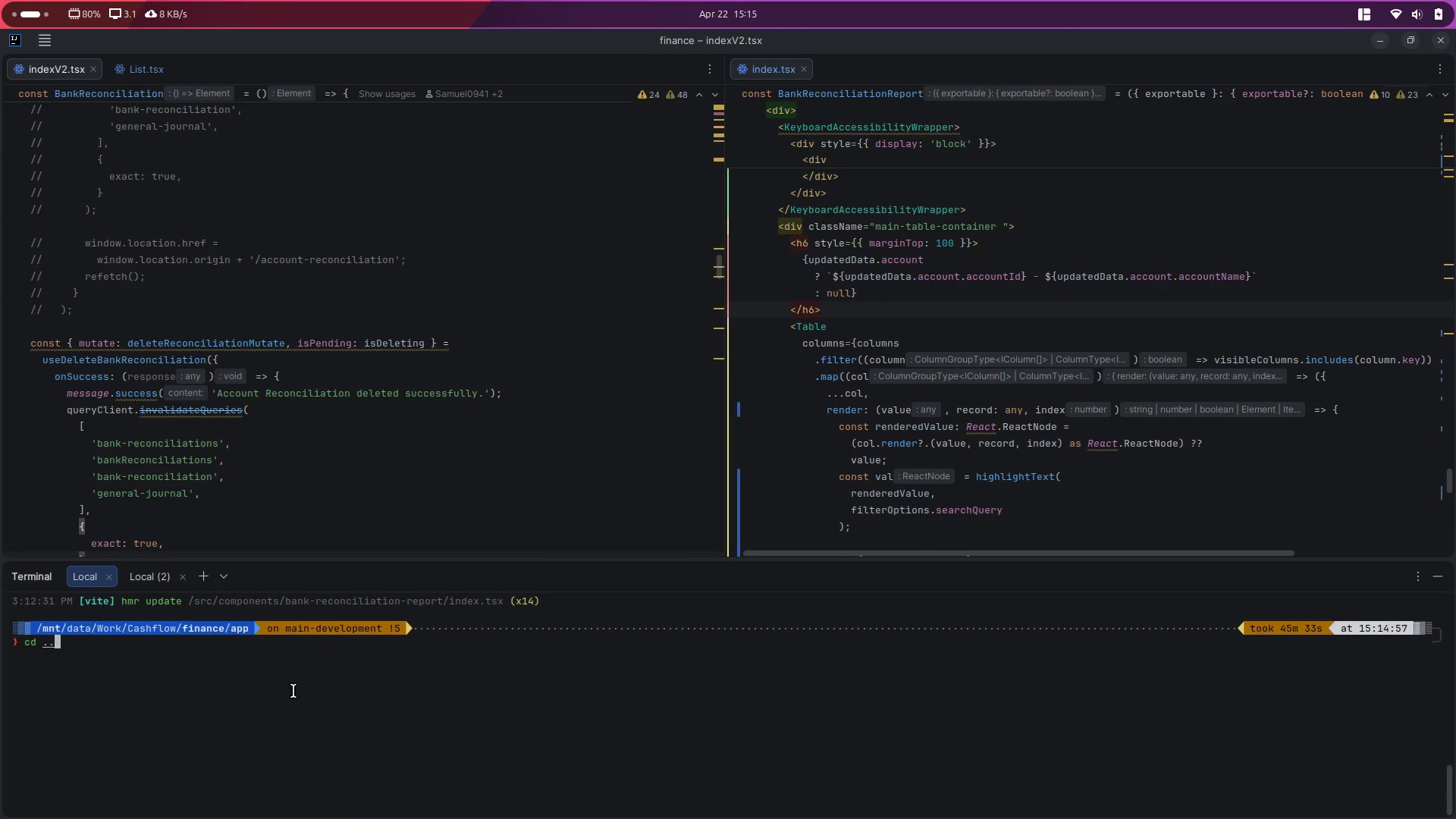 
key(Enter)
 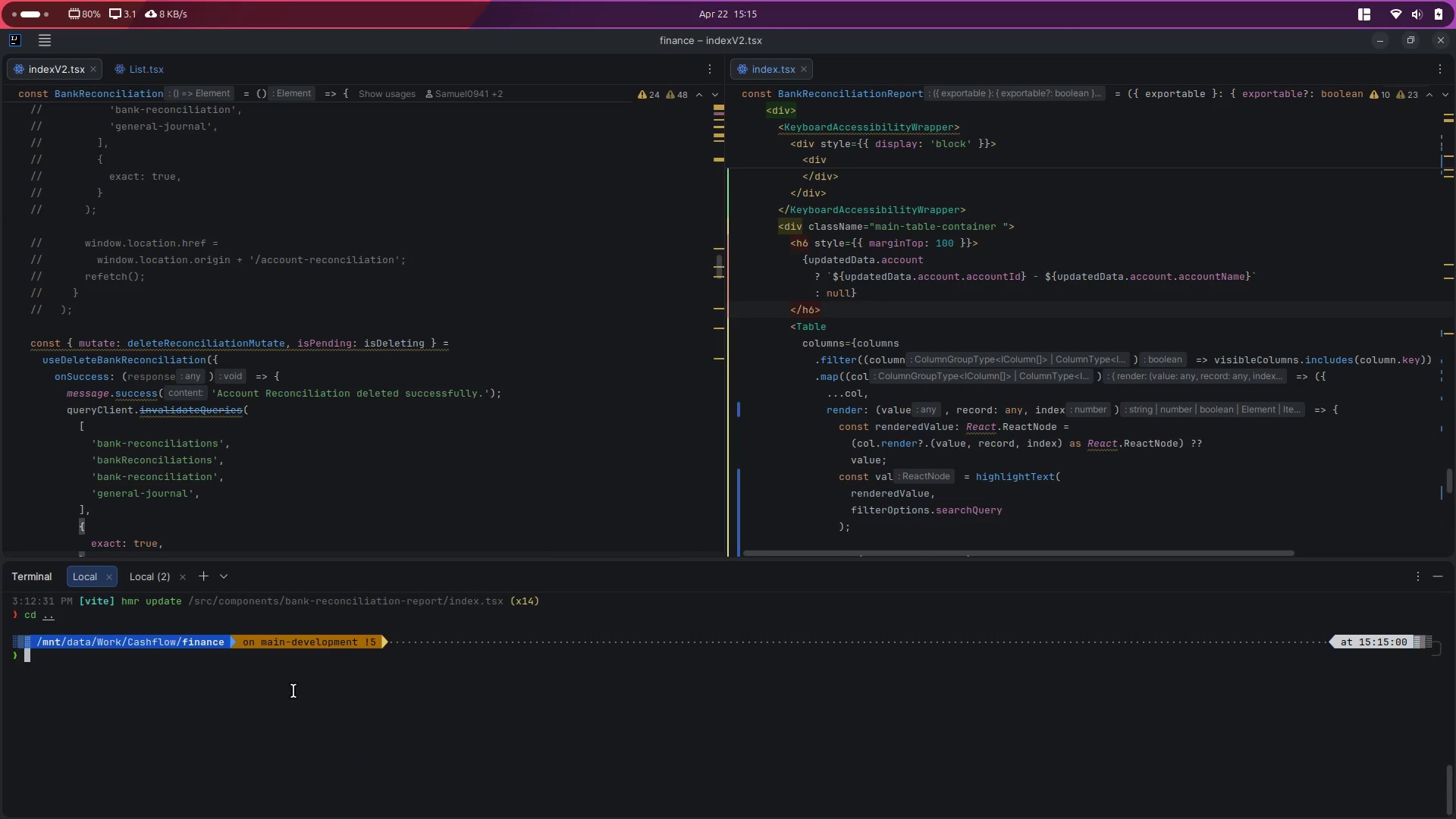 
type(clear)
 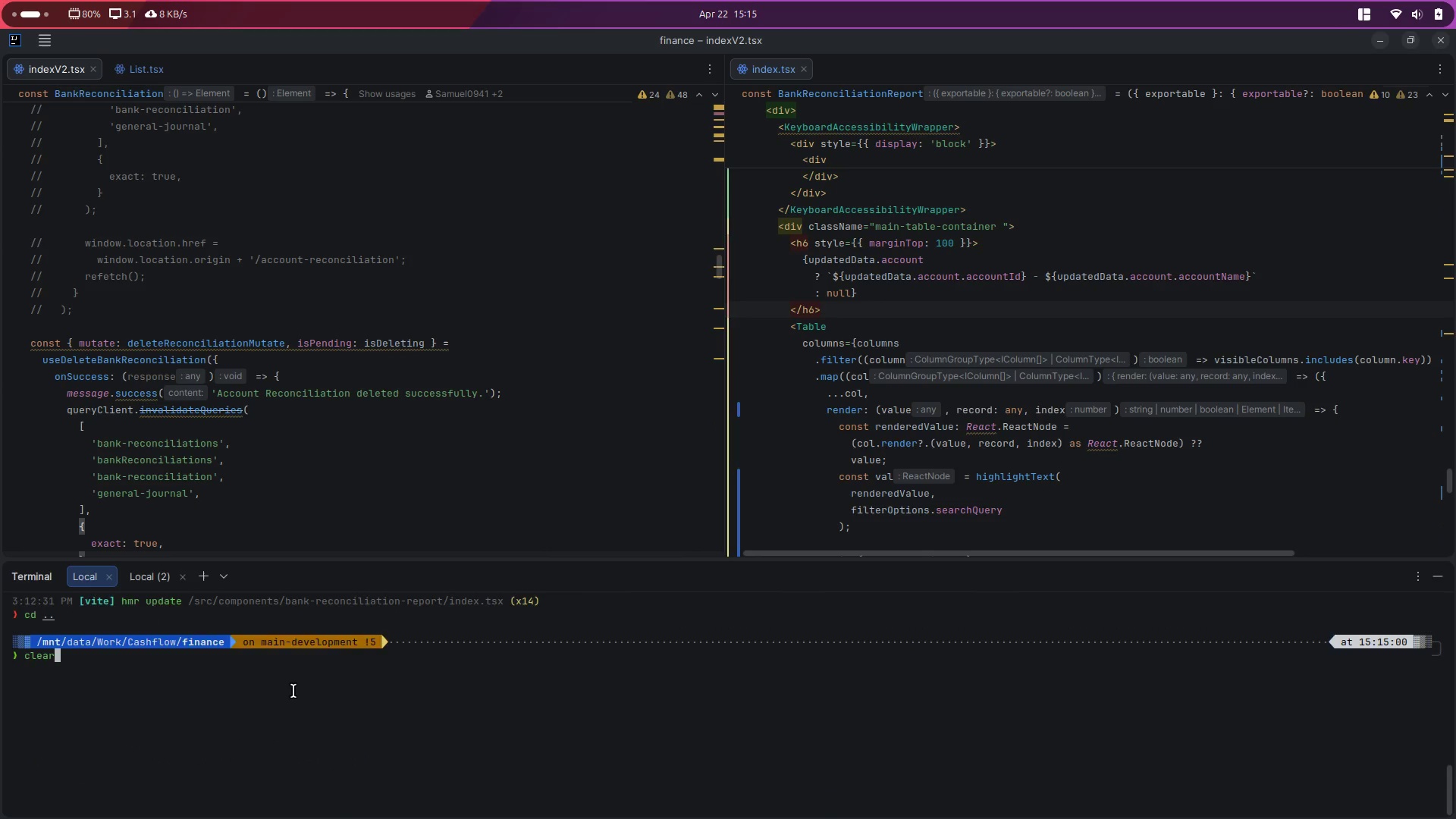 
key(Enter)
 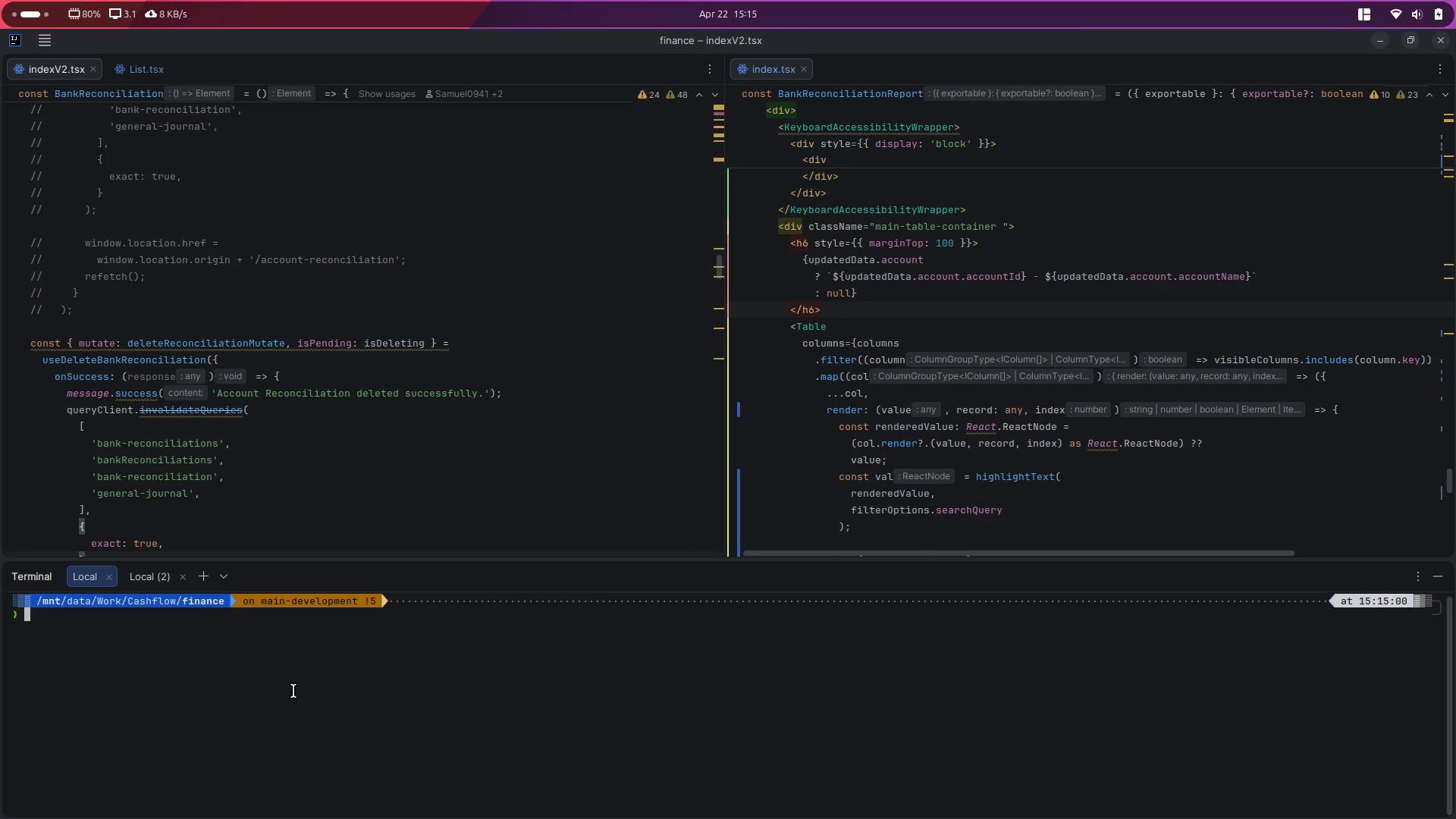 
type(git add .)
 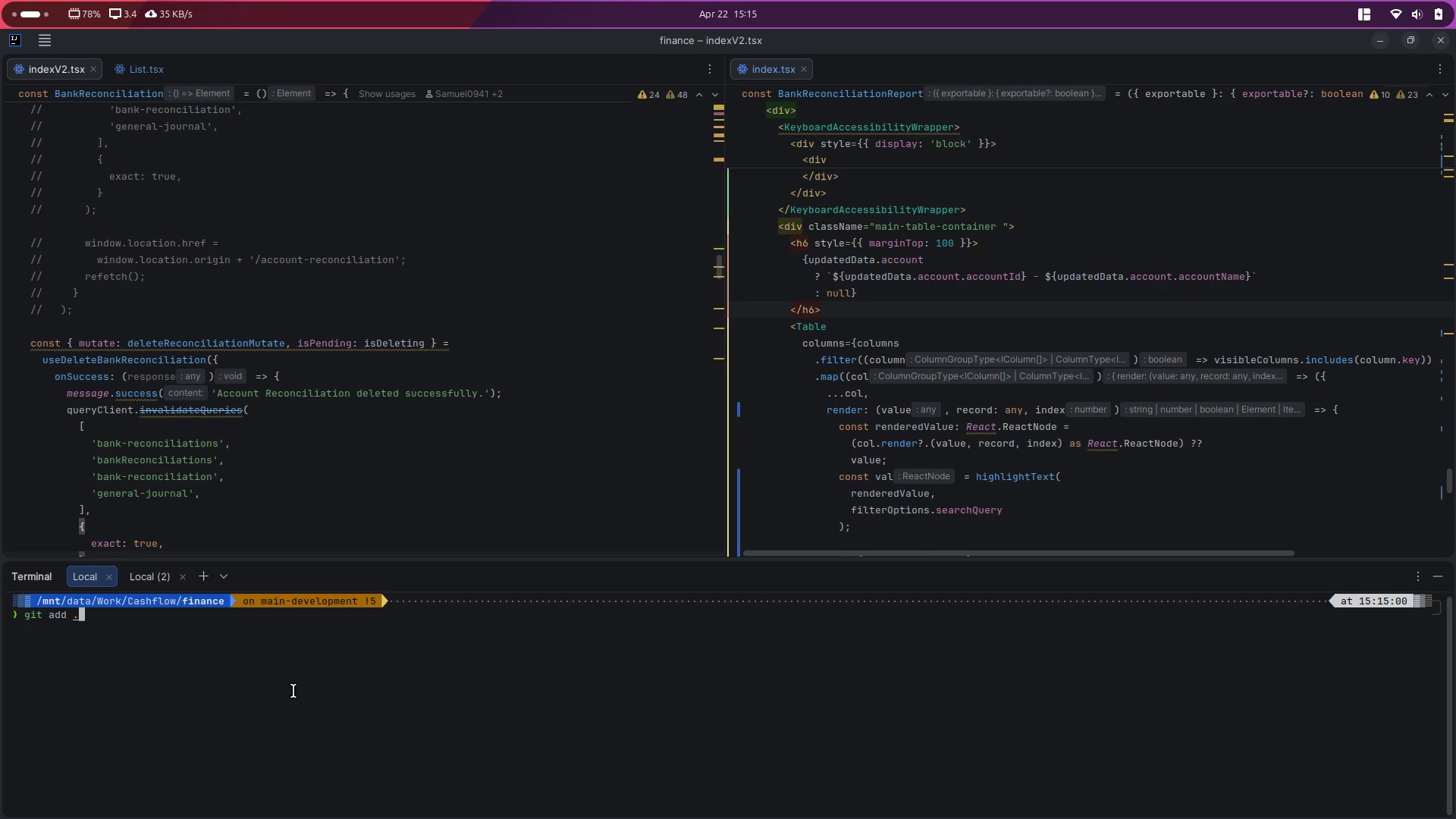 
key(Enter)
 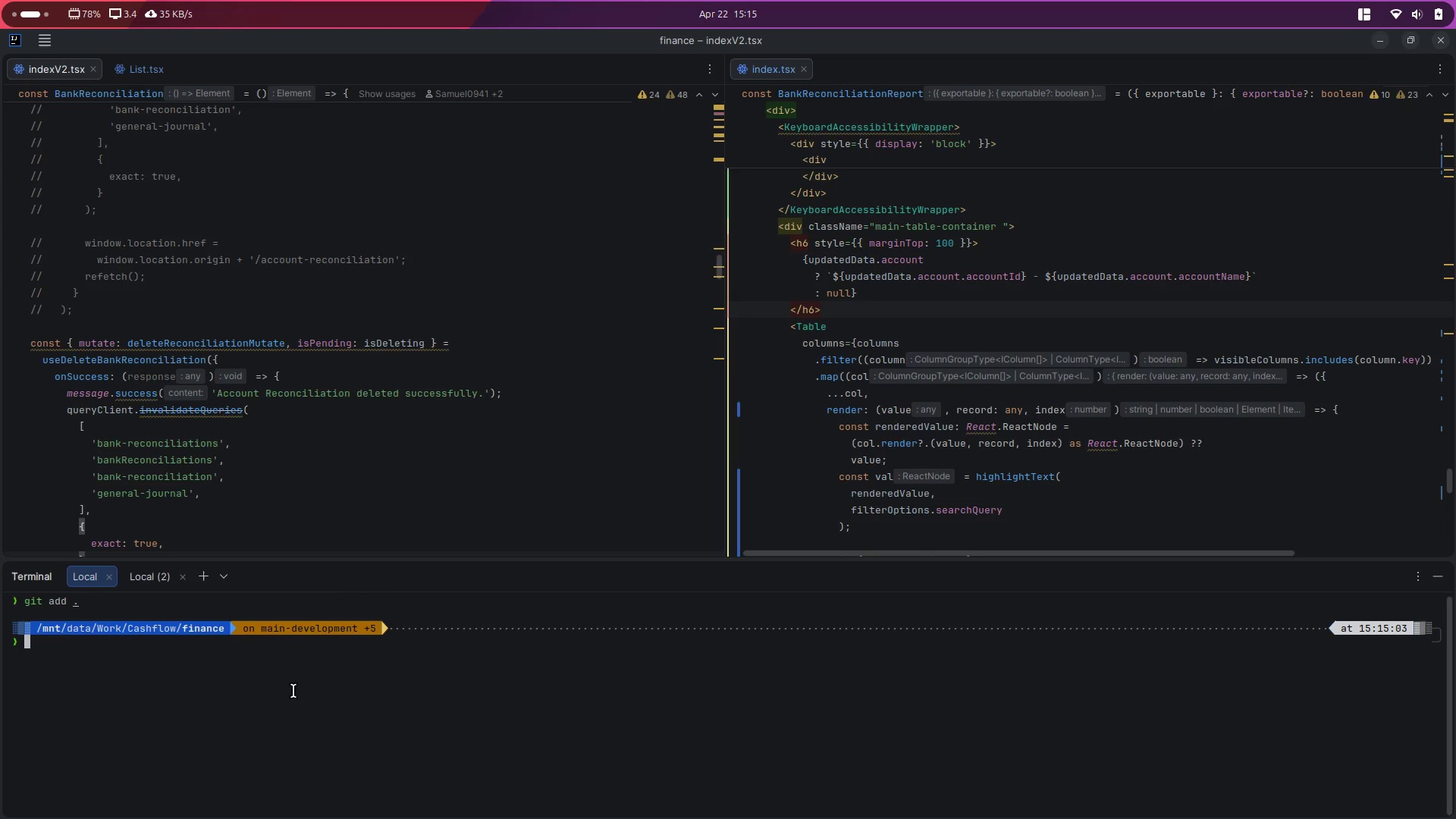 
type(git commit -m "fix: ")
 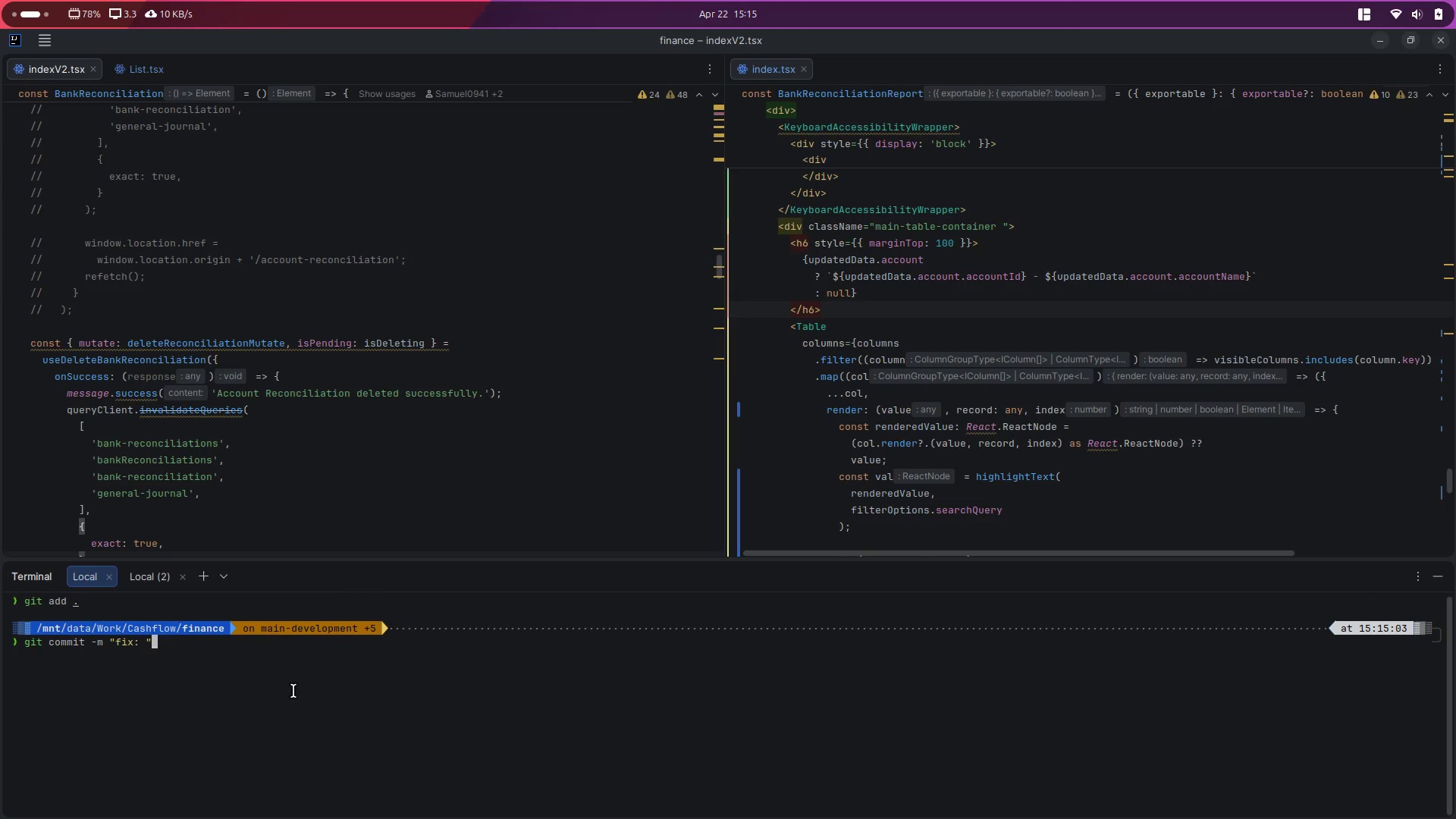 
key(ArrowLeft)
 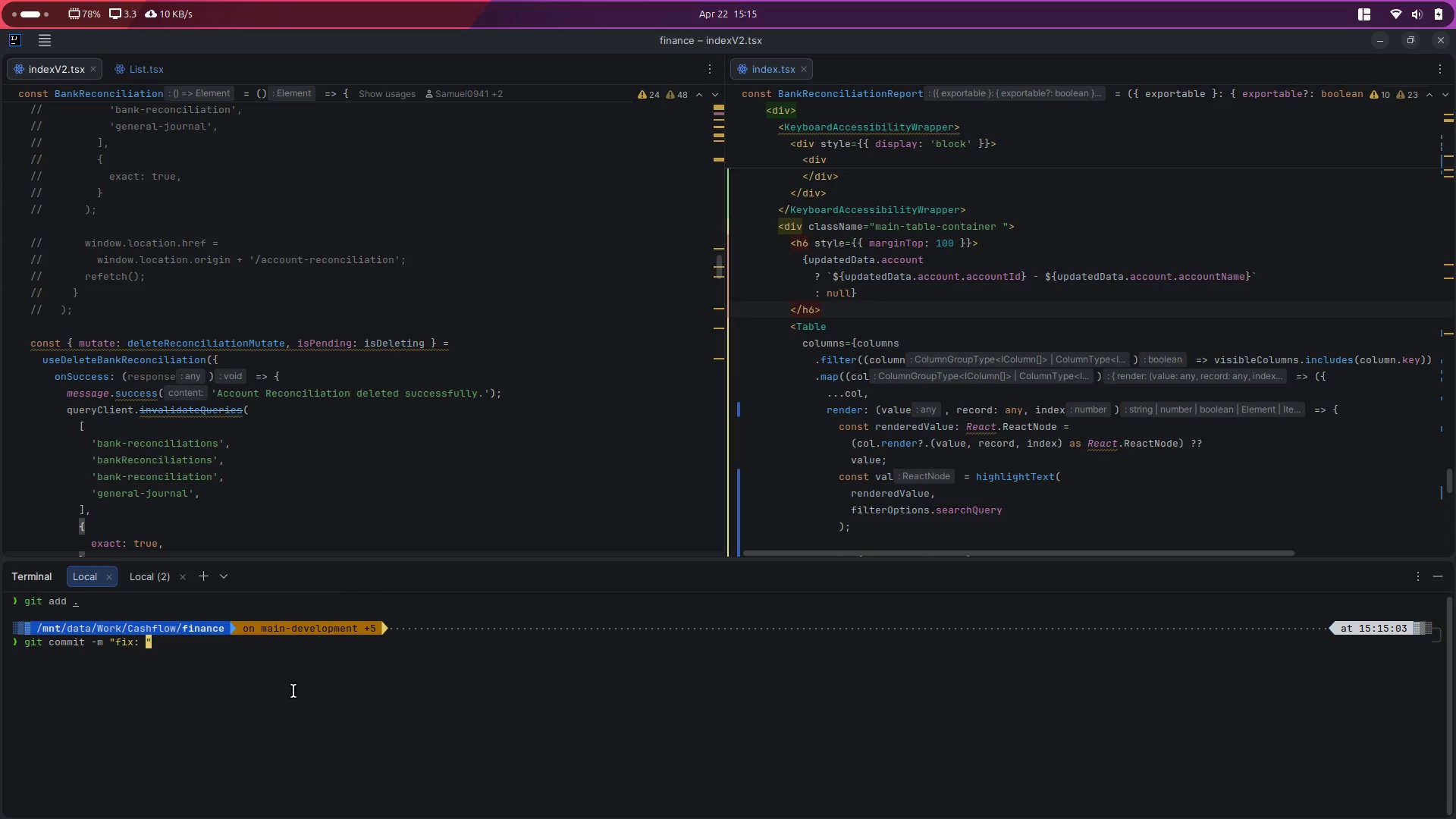 
type(ar report)
 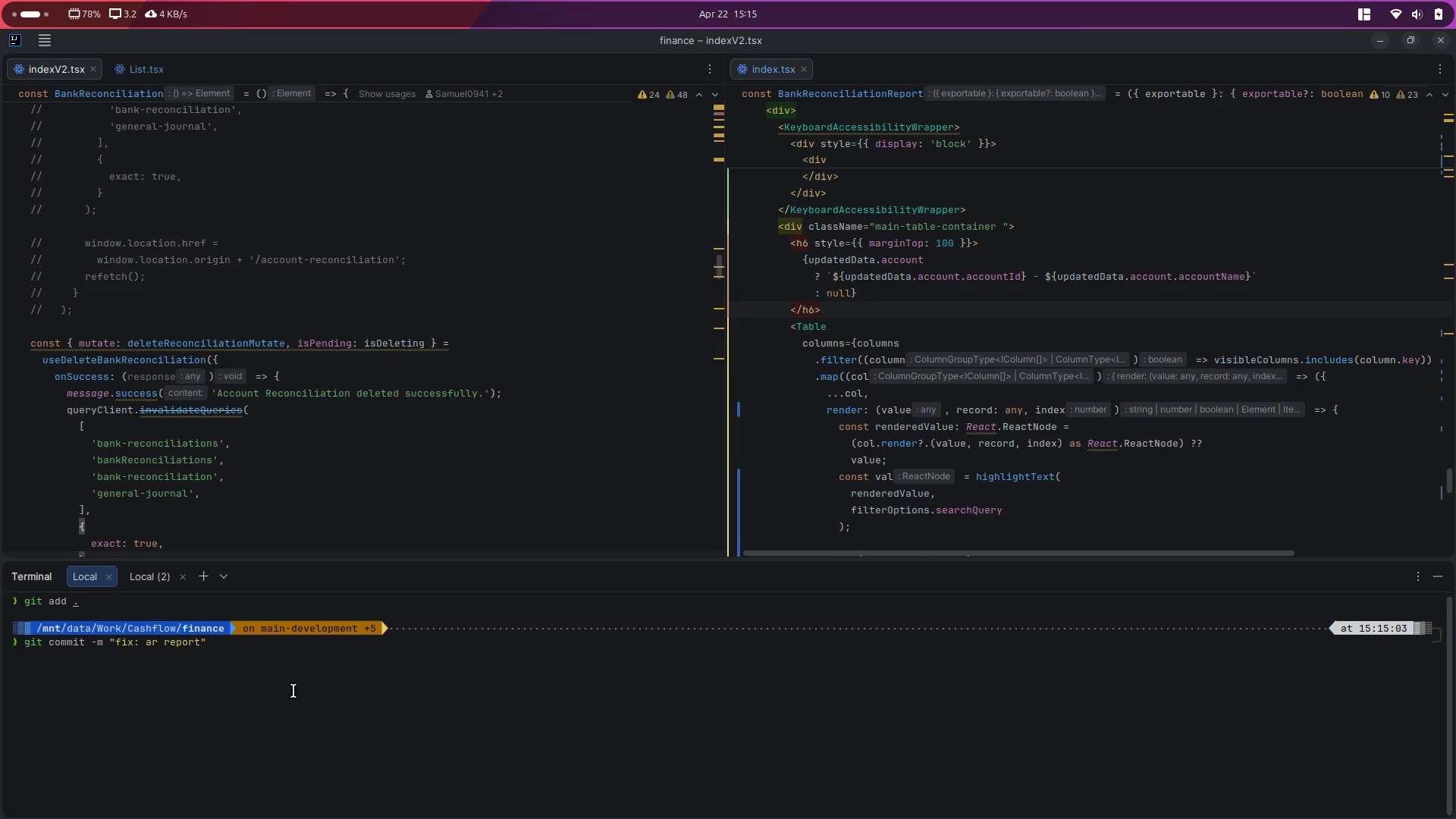 
wait(13.12)
 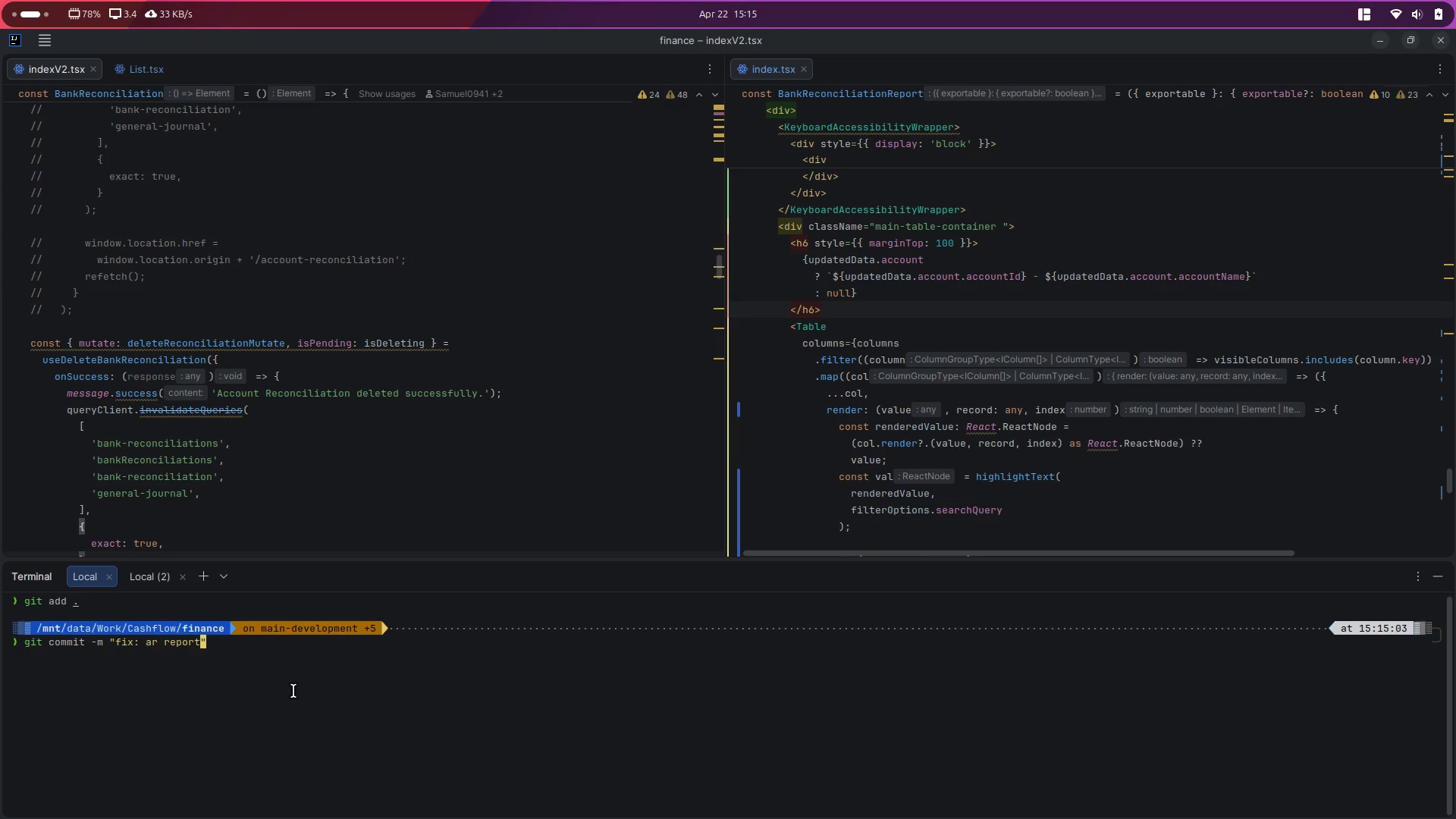 
key(Alt+Control+ArrowLeft)
 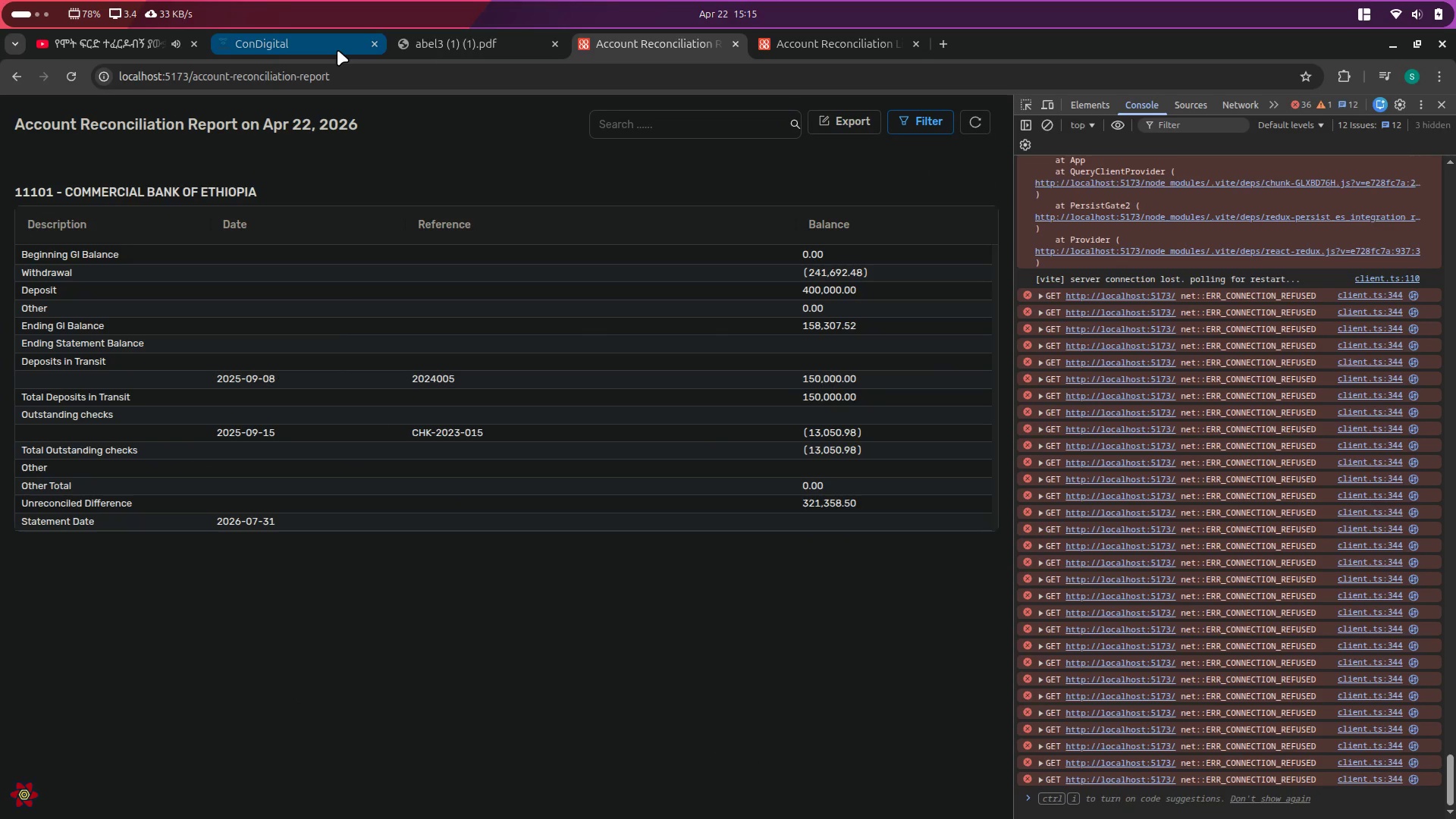 
left_click([337, 50])
 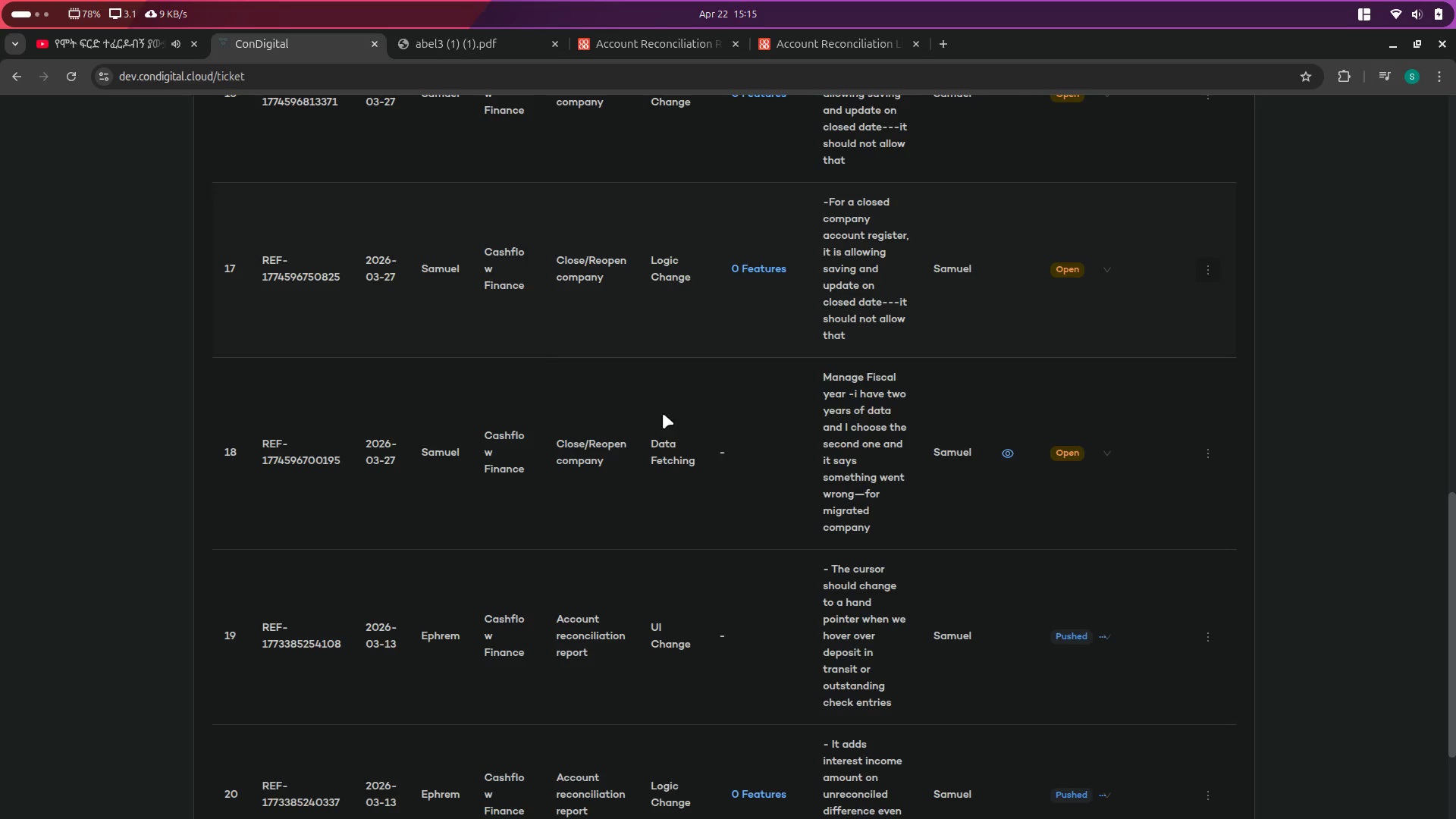 
scroll: coordinate [713, 460], scroll_direction: down, amount: 4.0
 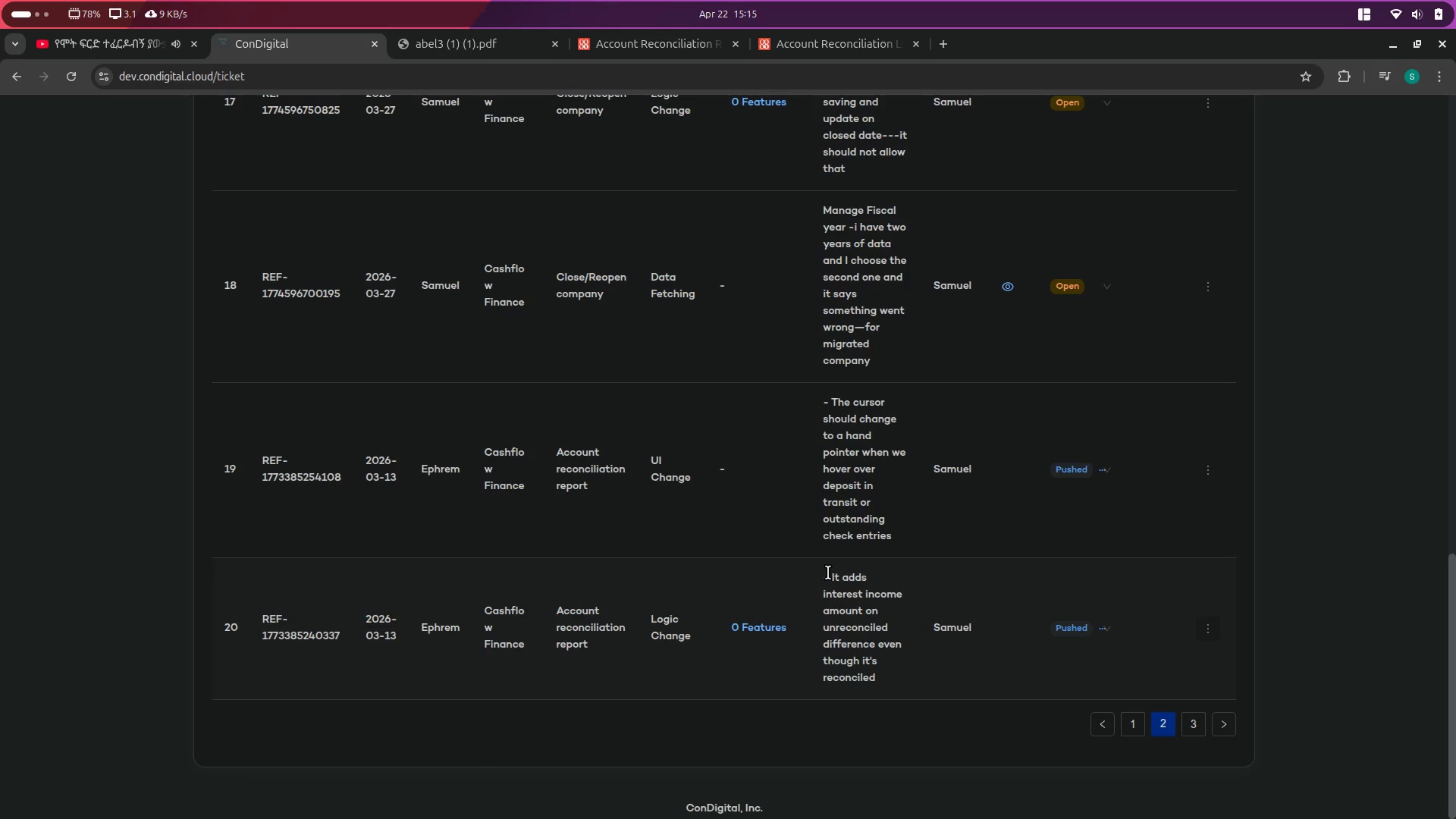 
left_click_drag(start_coordinate=[833, 578], to_coordinate=[891, 678])
 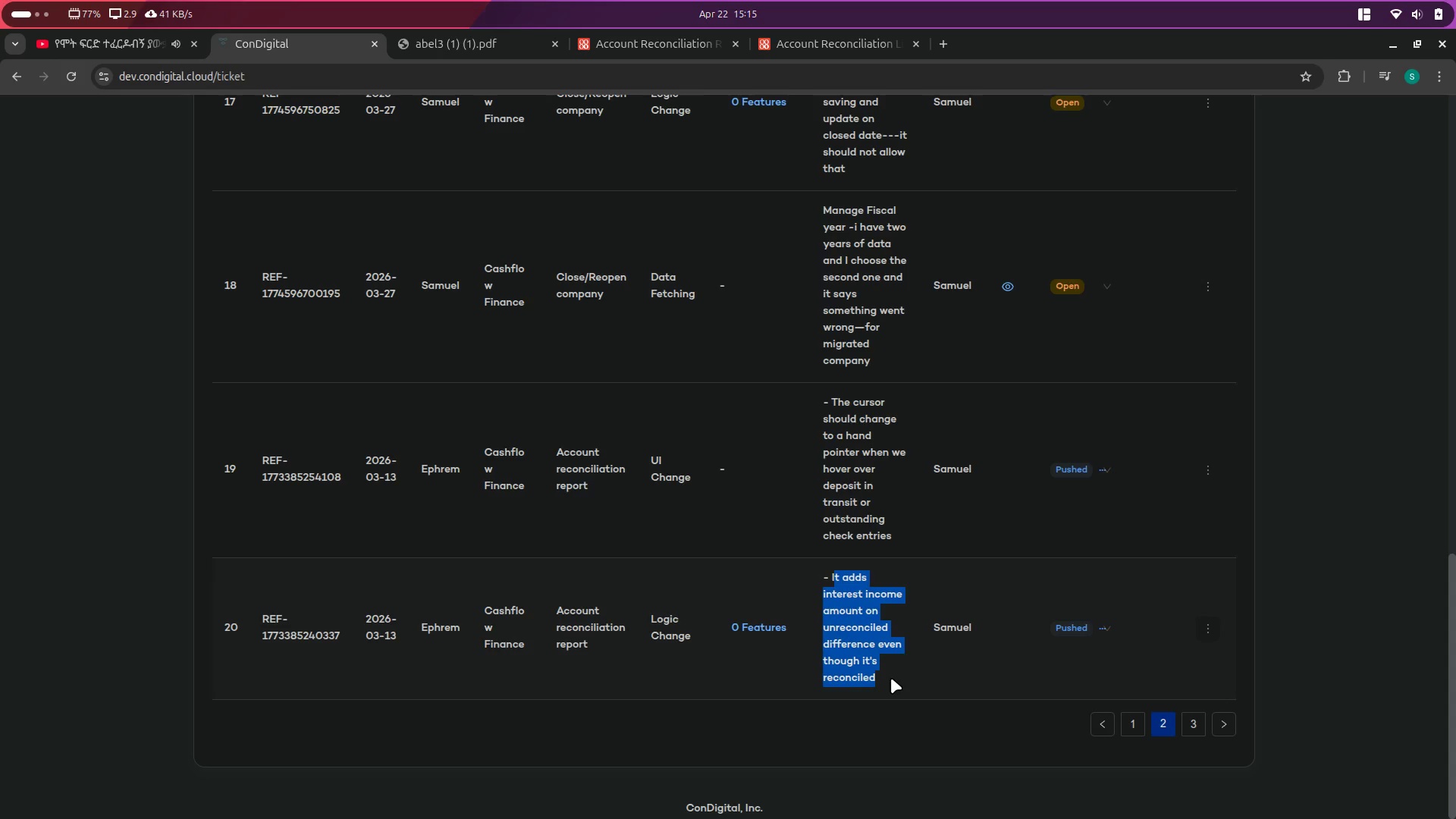 
key(Control+C)
 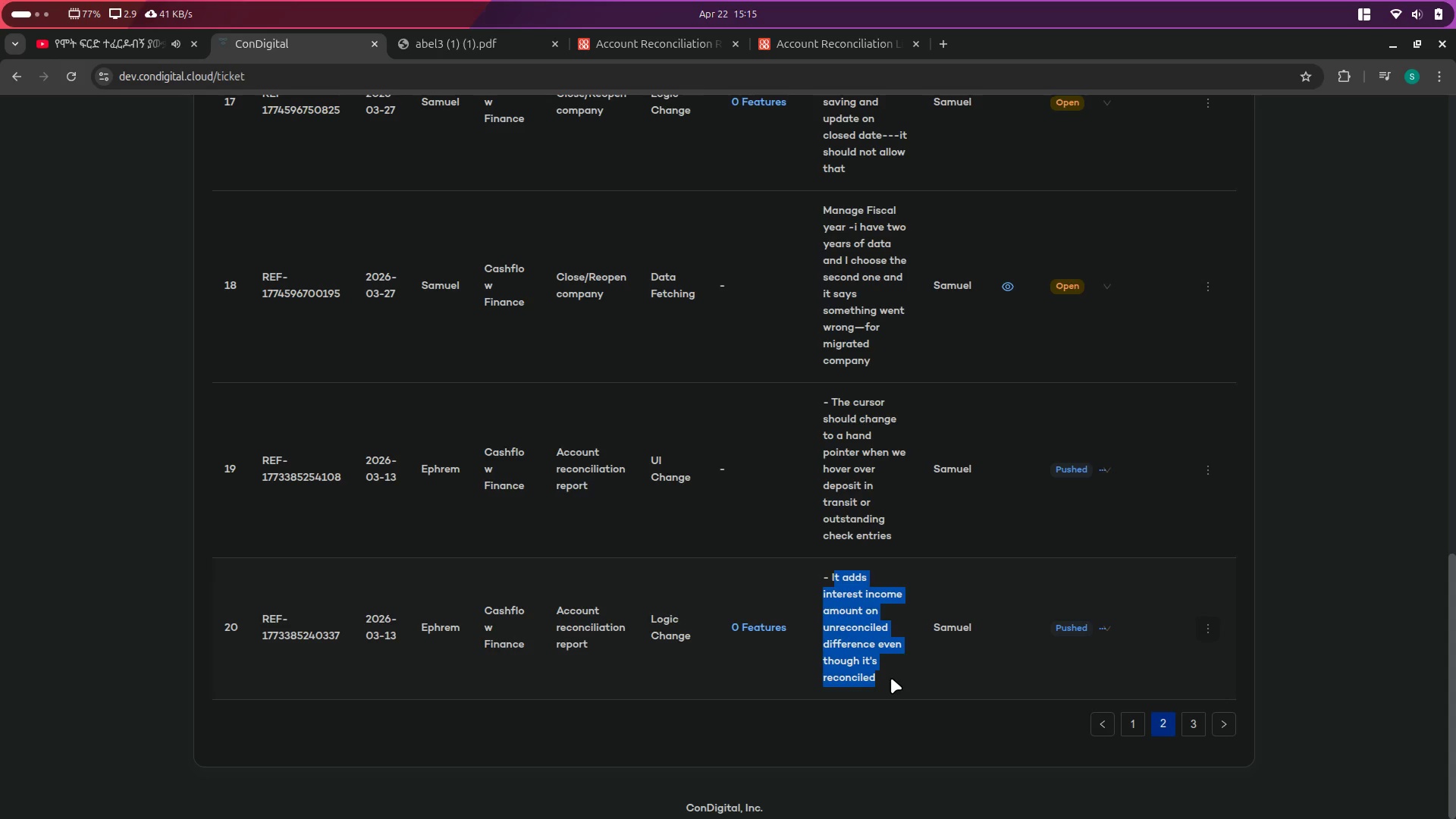 
key(Alt+Control+AltLeft)
 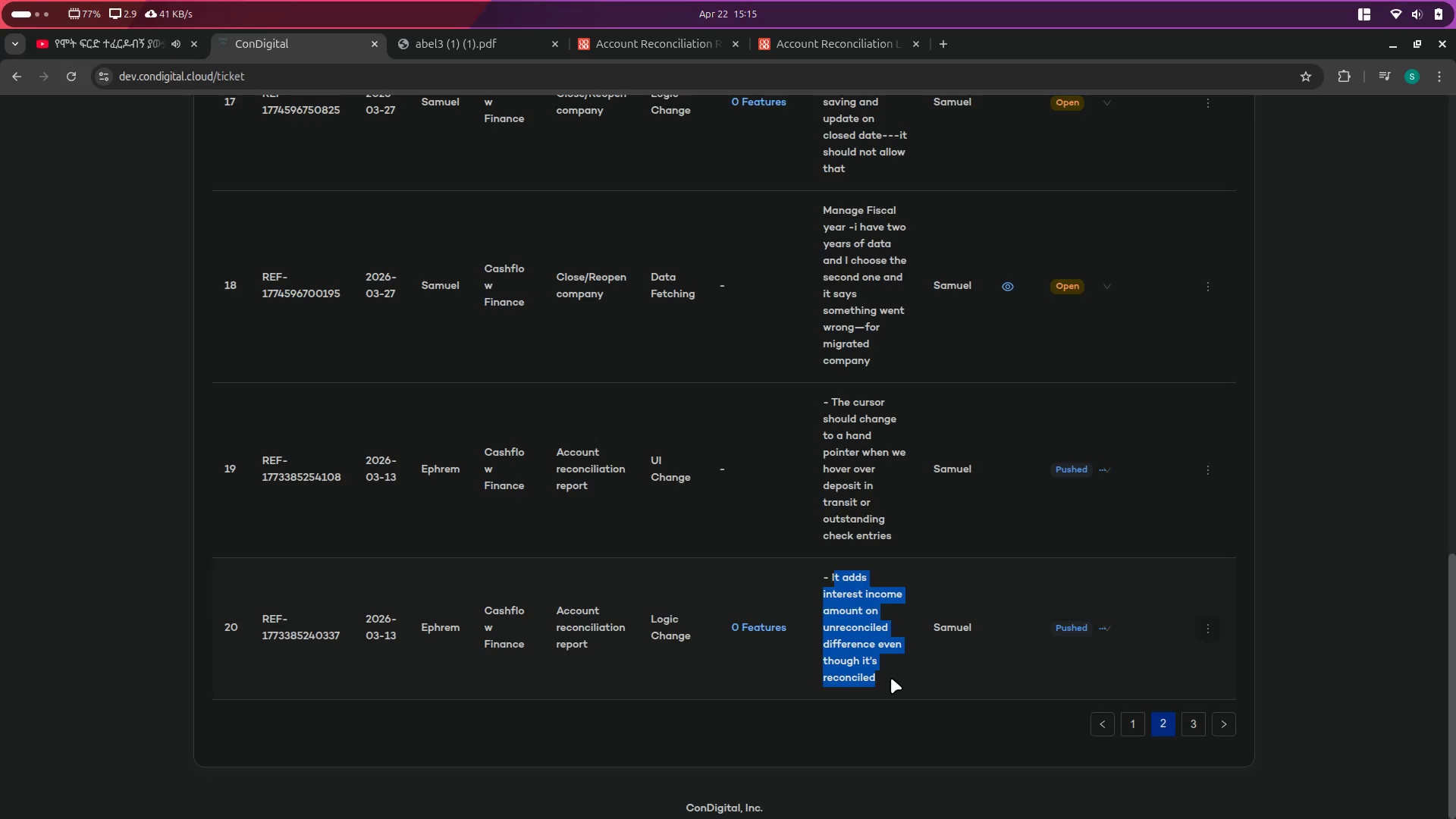 
key(Alt+Control+ArrowRight)
 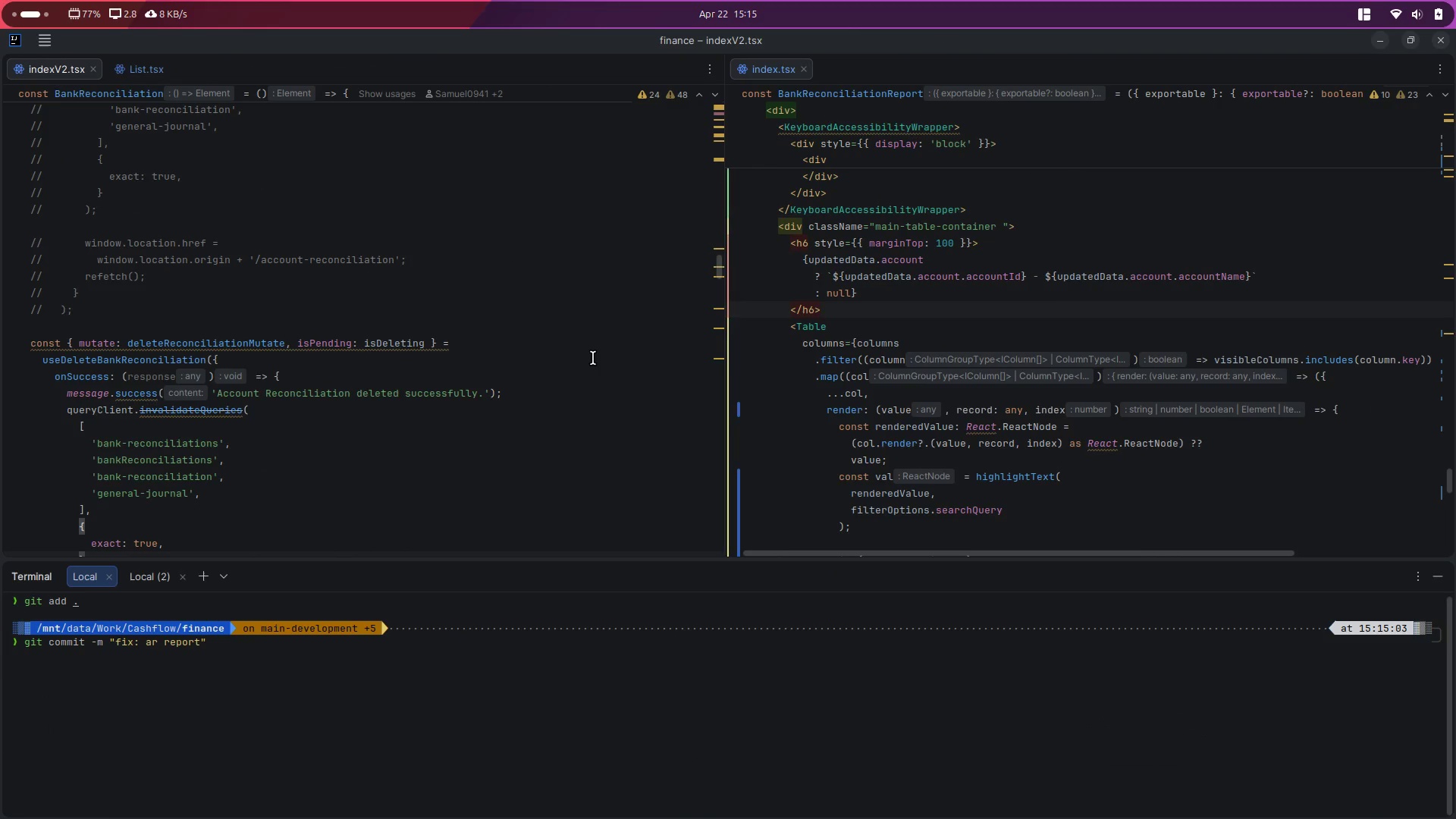 
wait(5.69)
 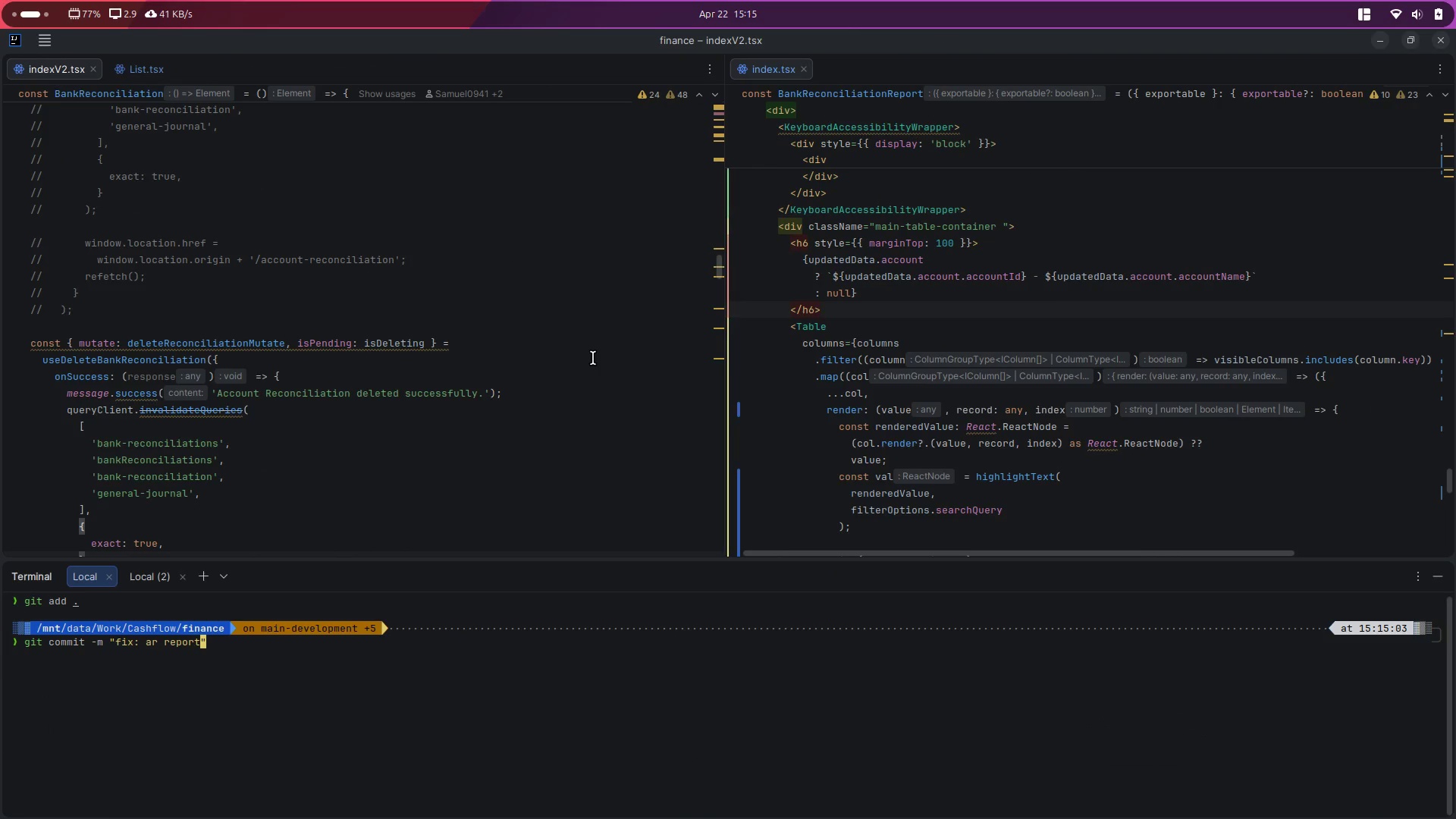 
key(Comma)
 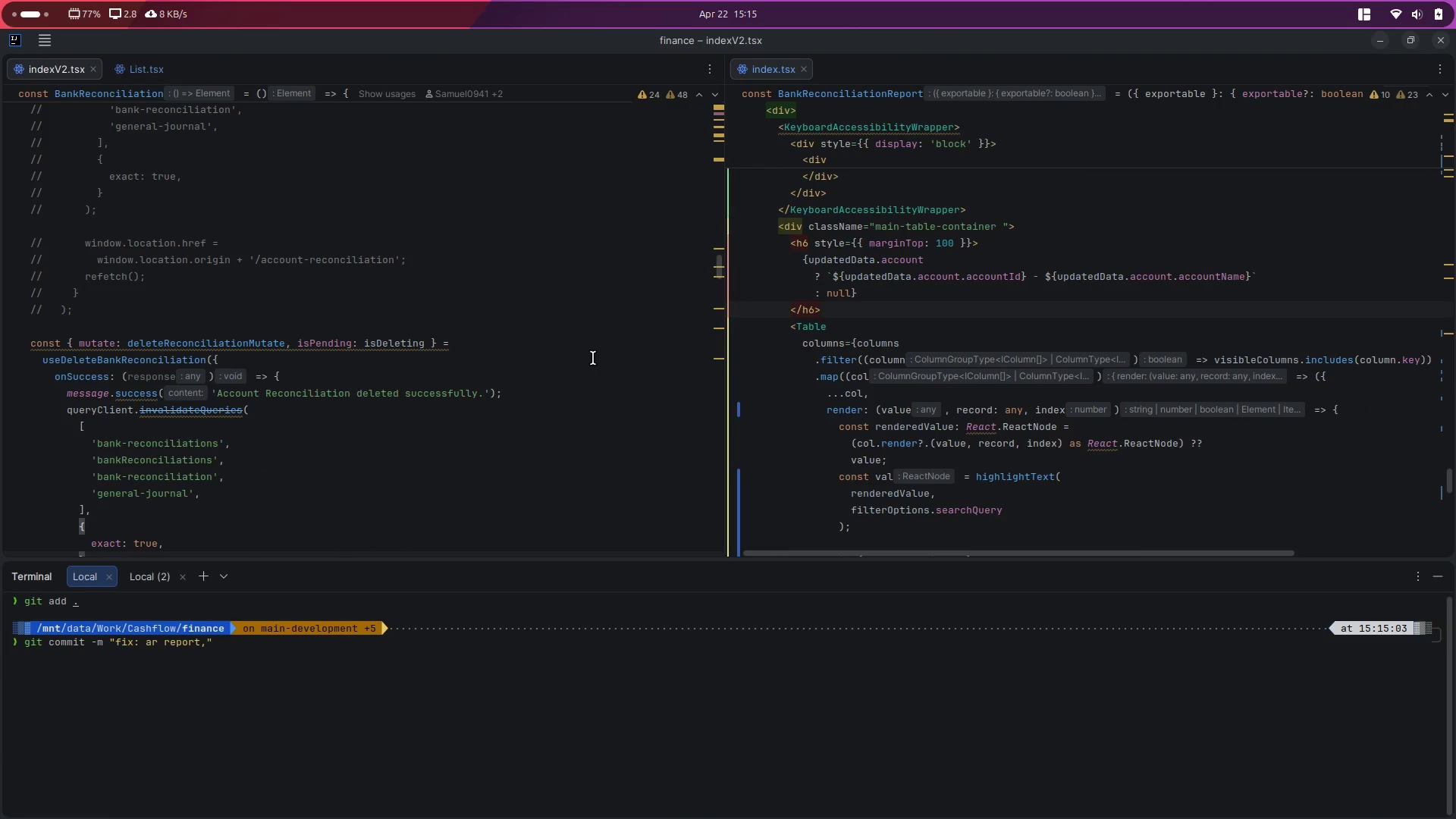 
key(Mute)
 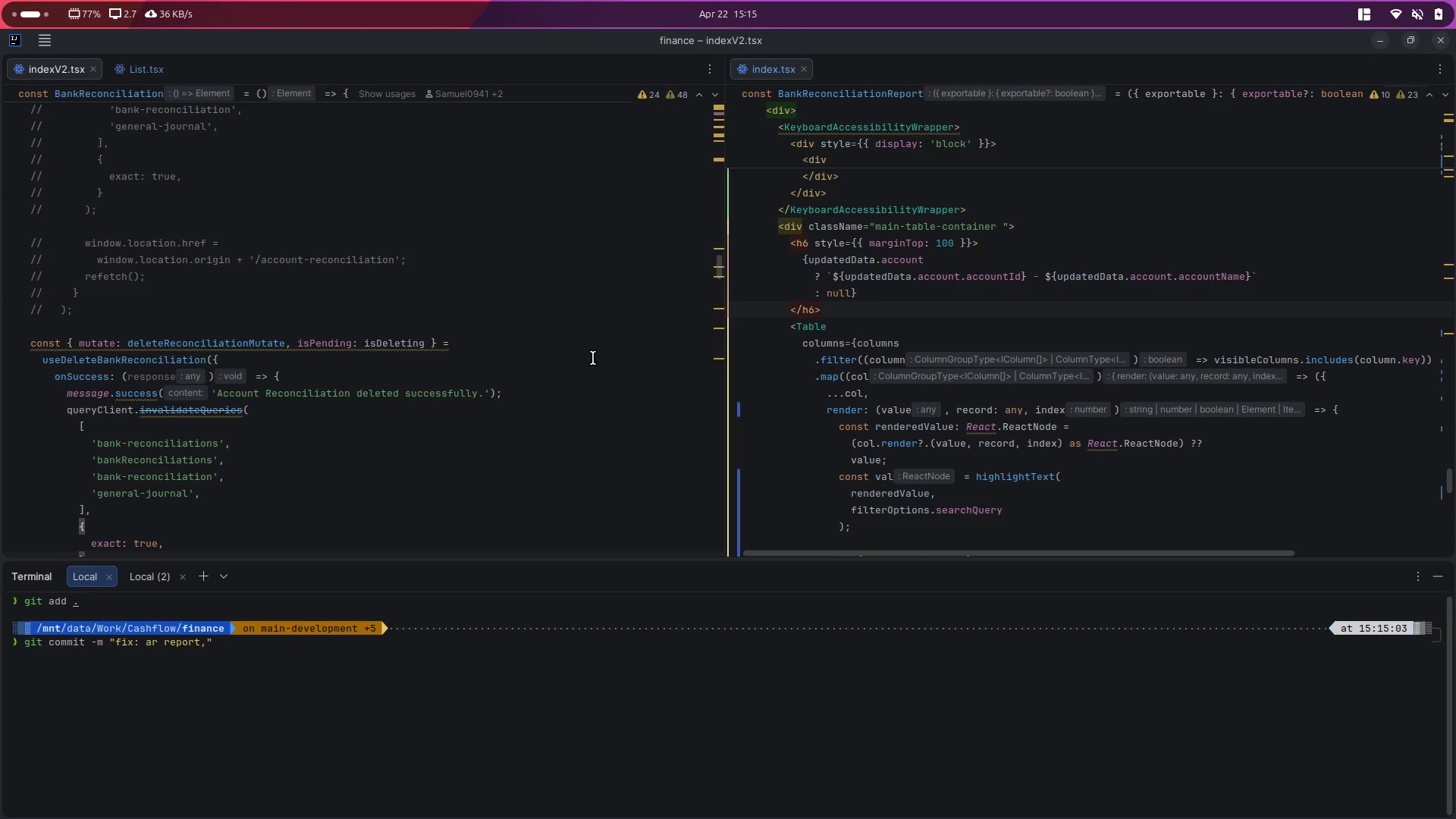 
key(Space)
 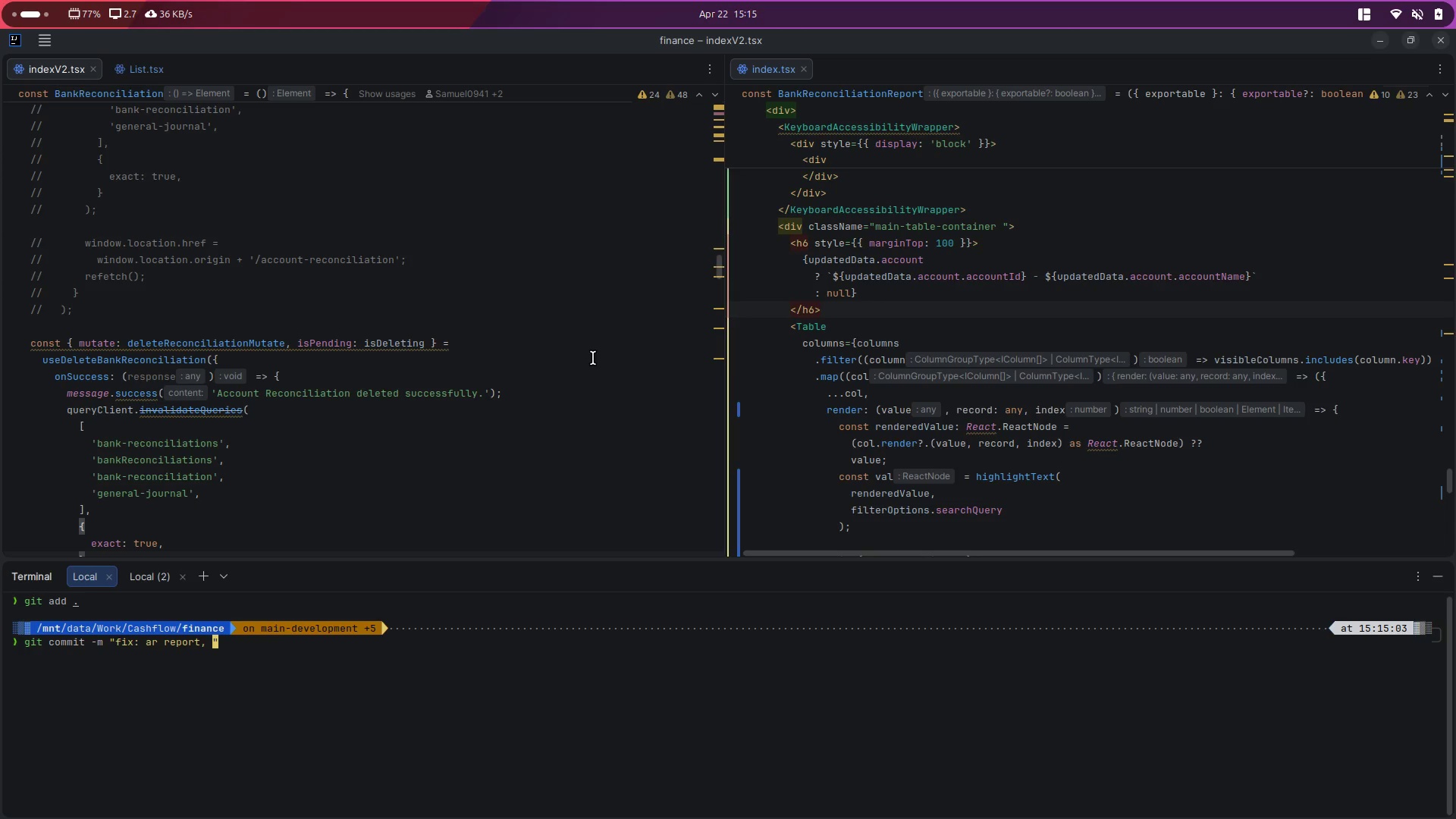 
key(Alt+Control+ArrowLeft)
 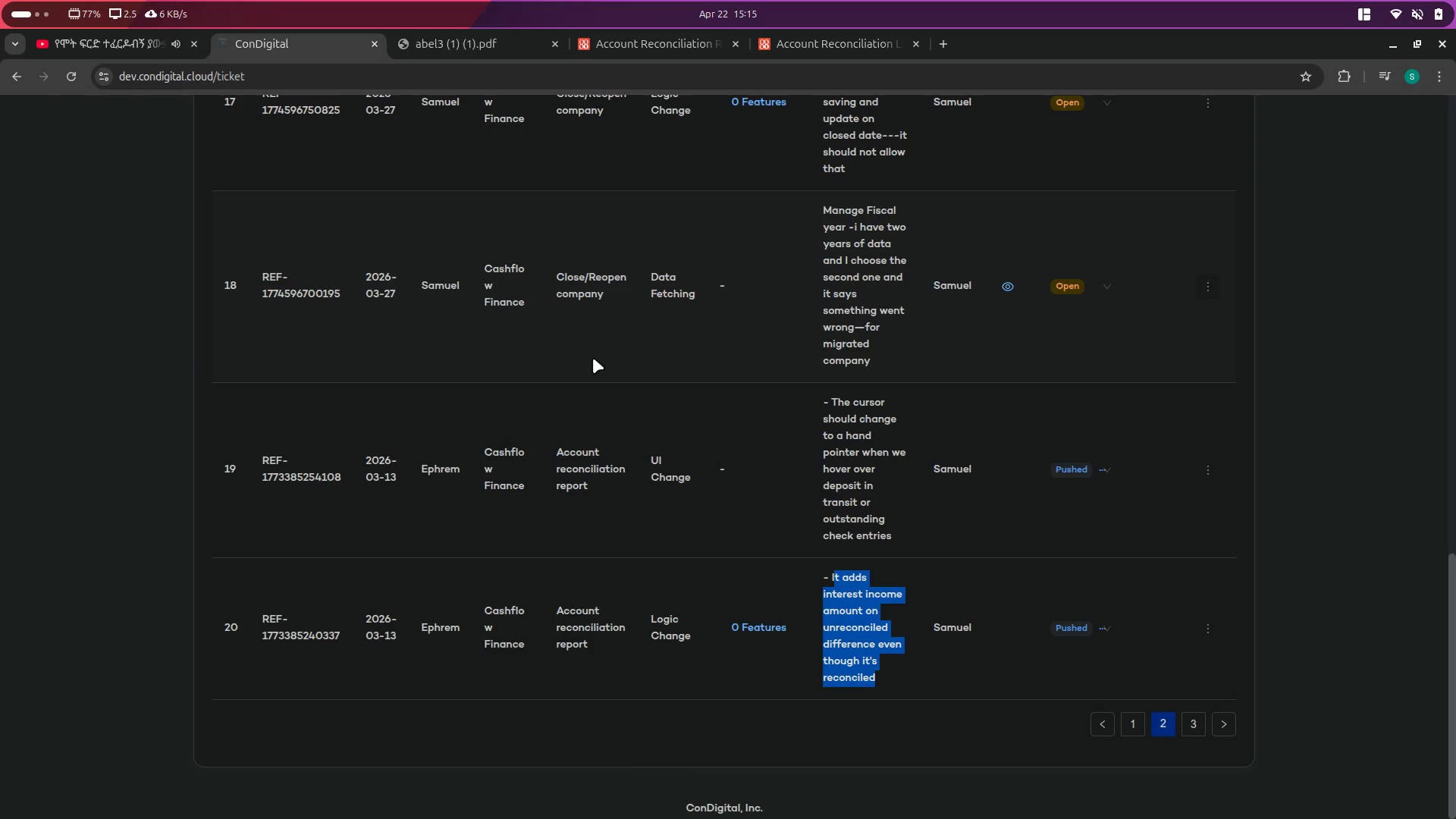 
wait(5.38)
 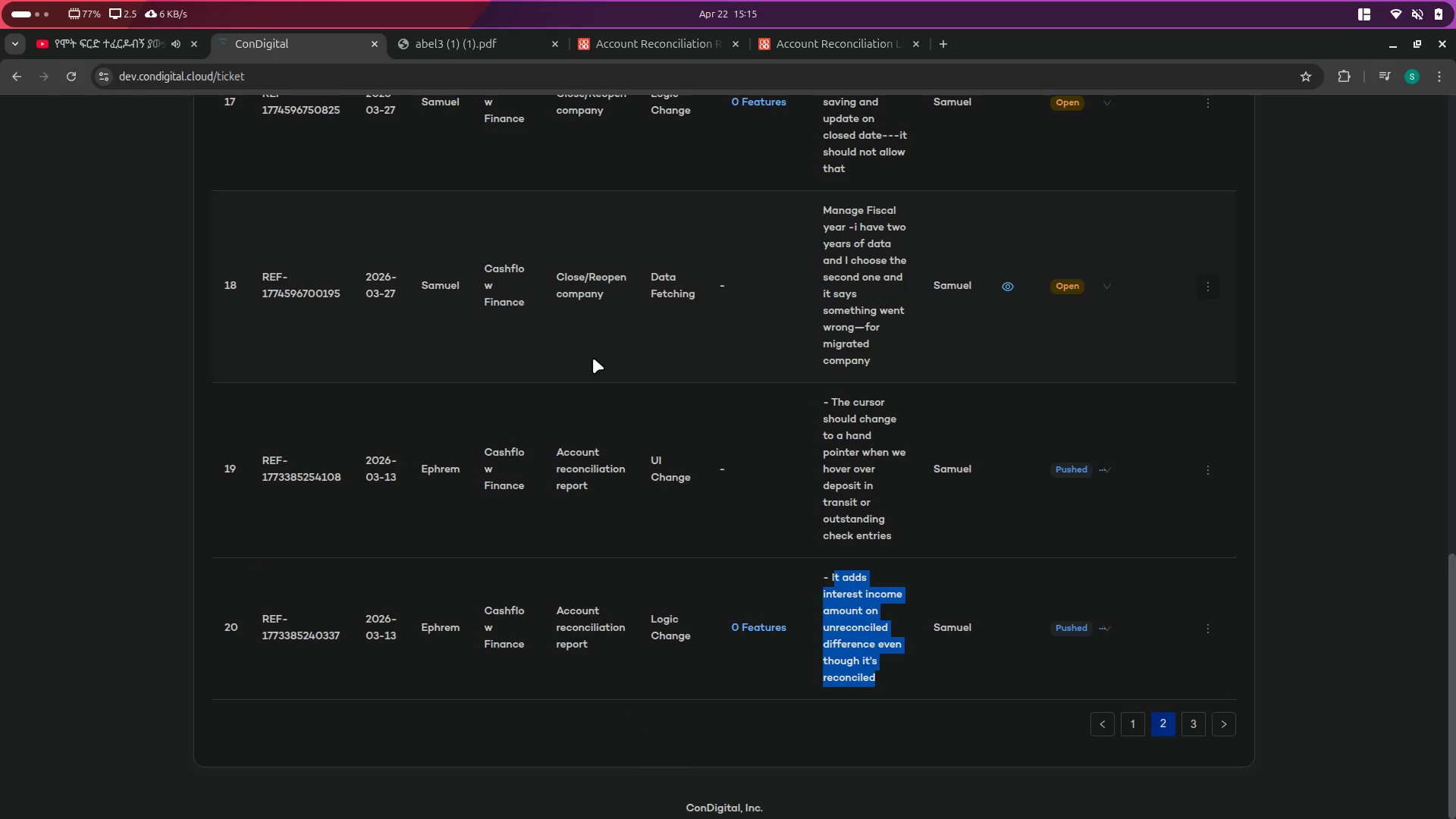 
key(Alt+Control+ArrowRight)
 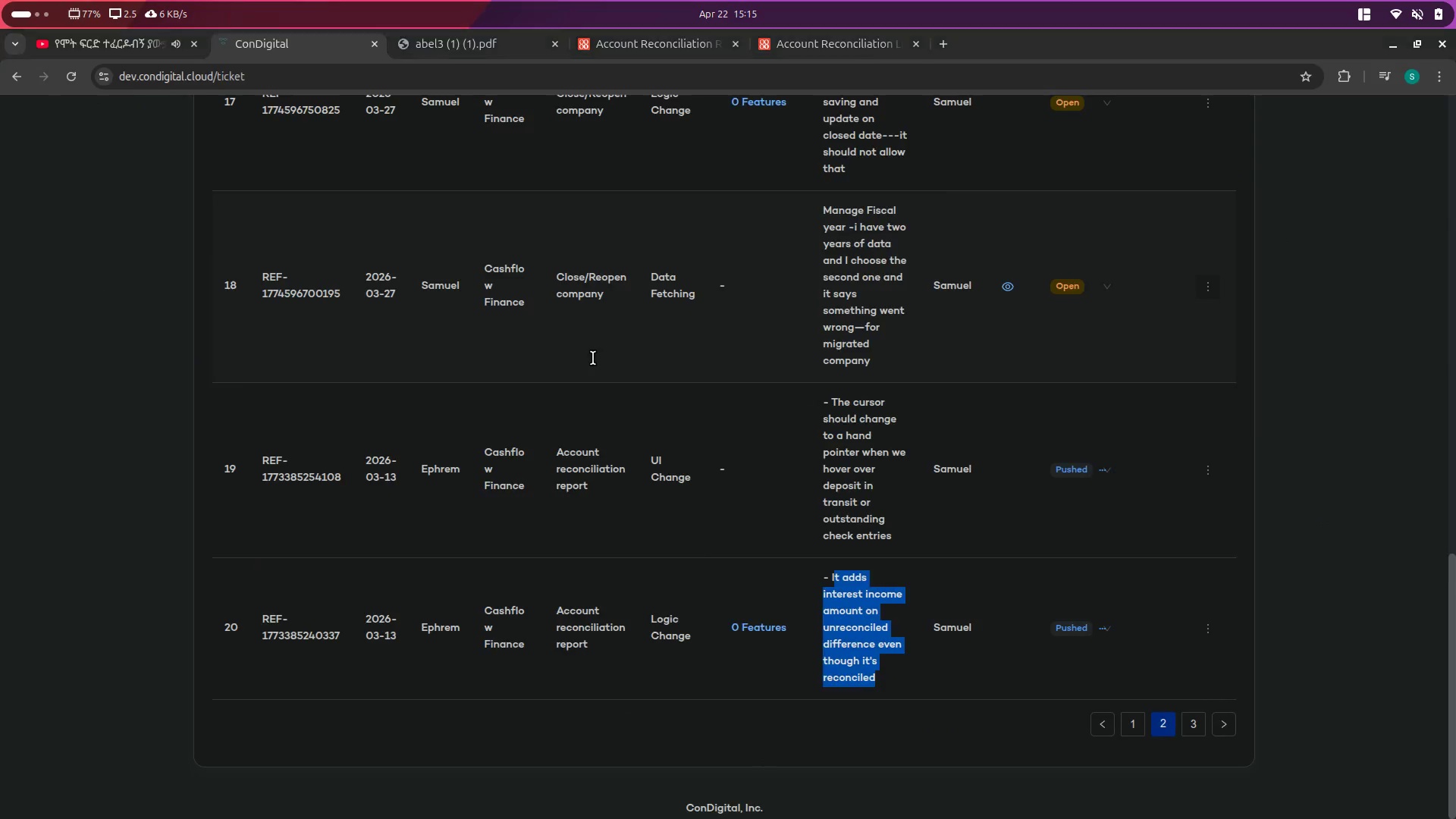 
key(Alt+Control+ArrowRight)
 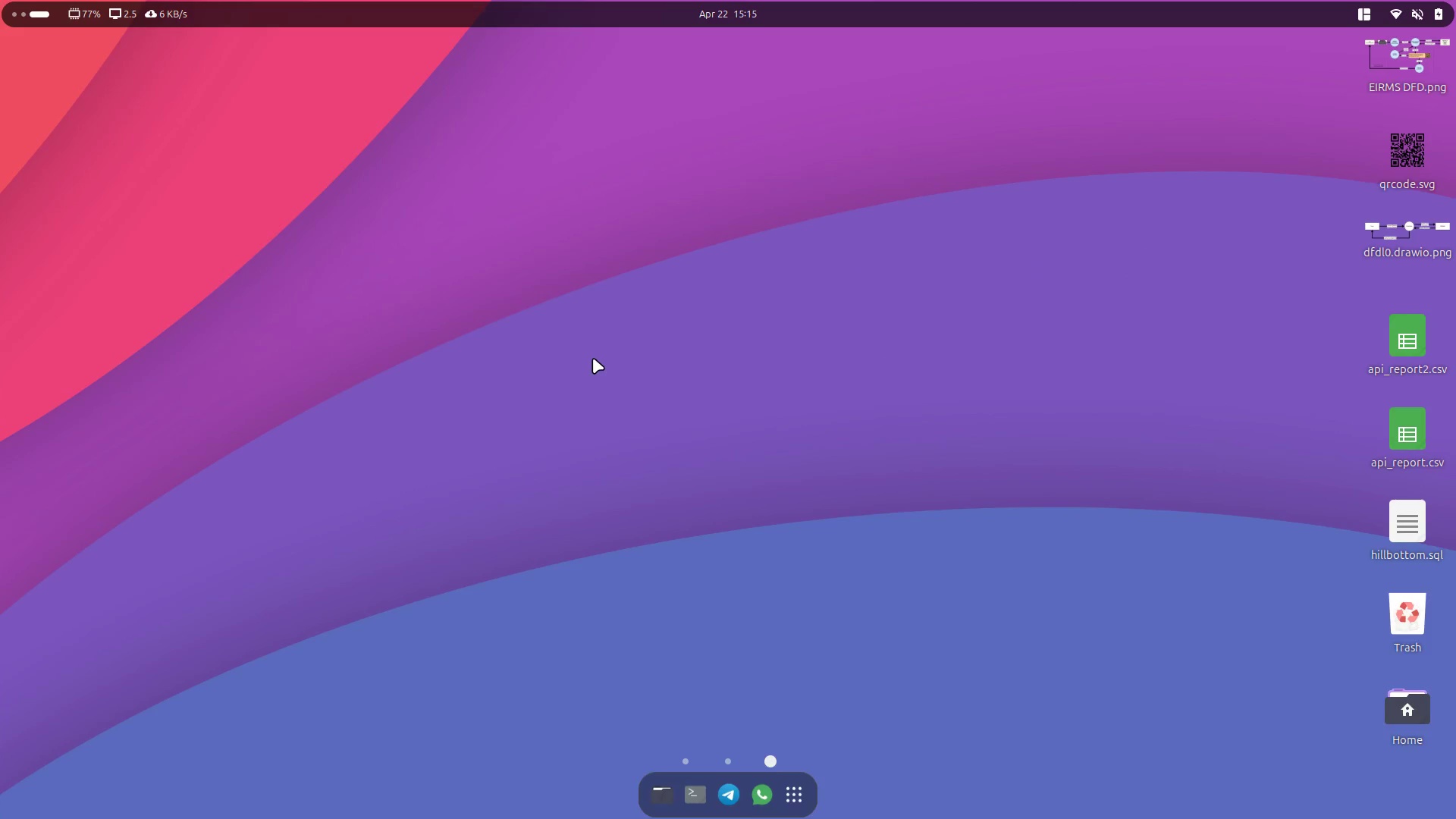 
key(Alt+Control+ArrowLeft)
 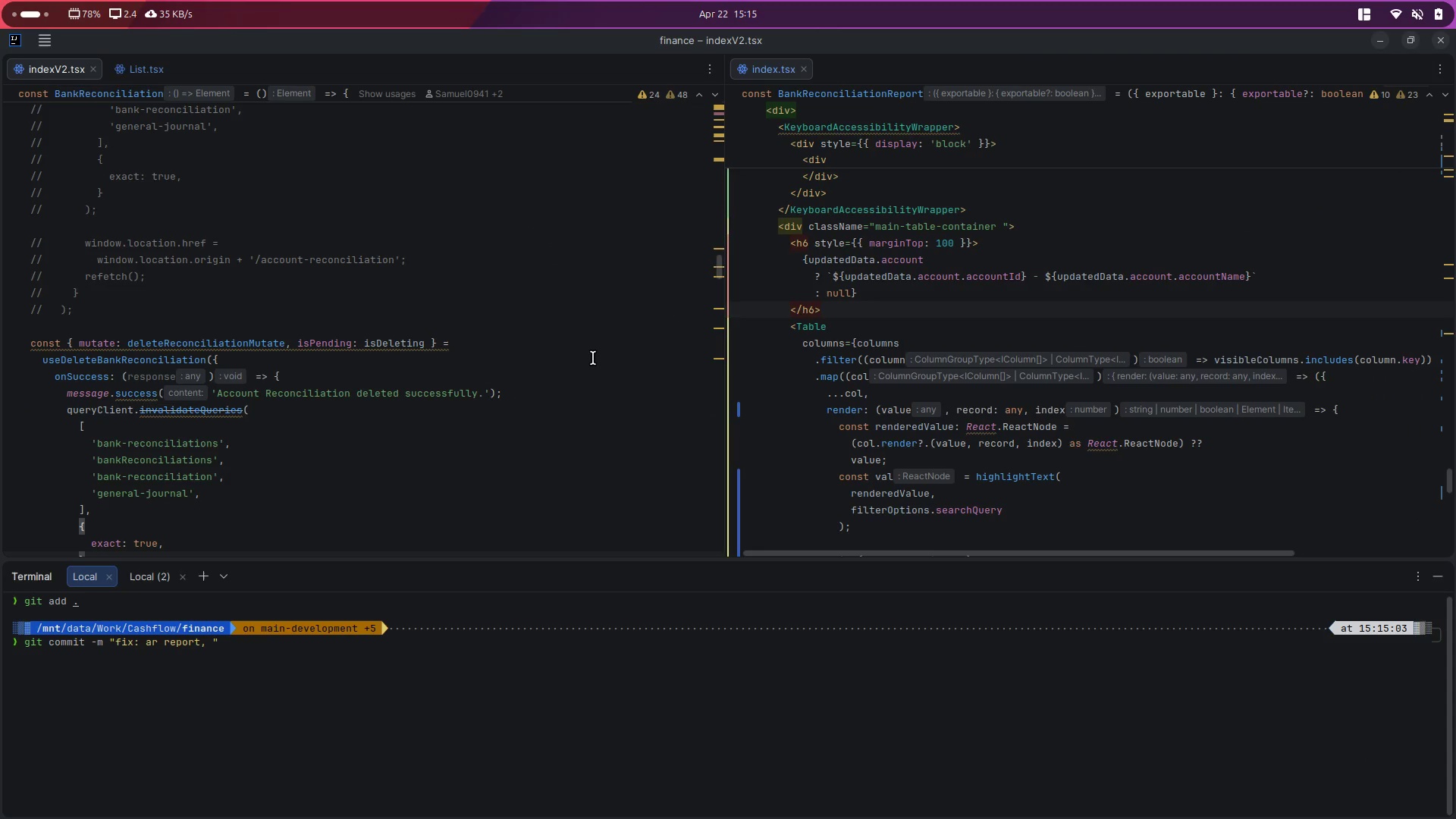 
type(ar list sahre)
key(Backspace)
key(Backspace)
key(Backspace)
key(Backspace)
type(hared query kes s)
key(Backspace)
key(Backspace)
key(Backspace)
type(ys separated, )
 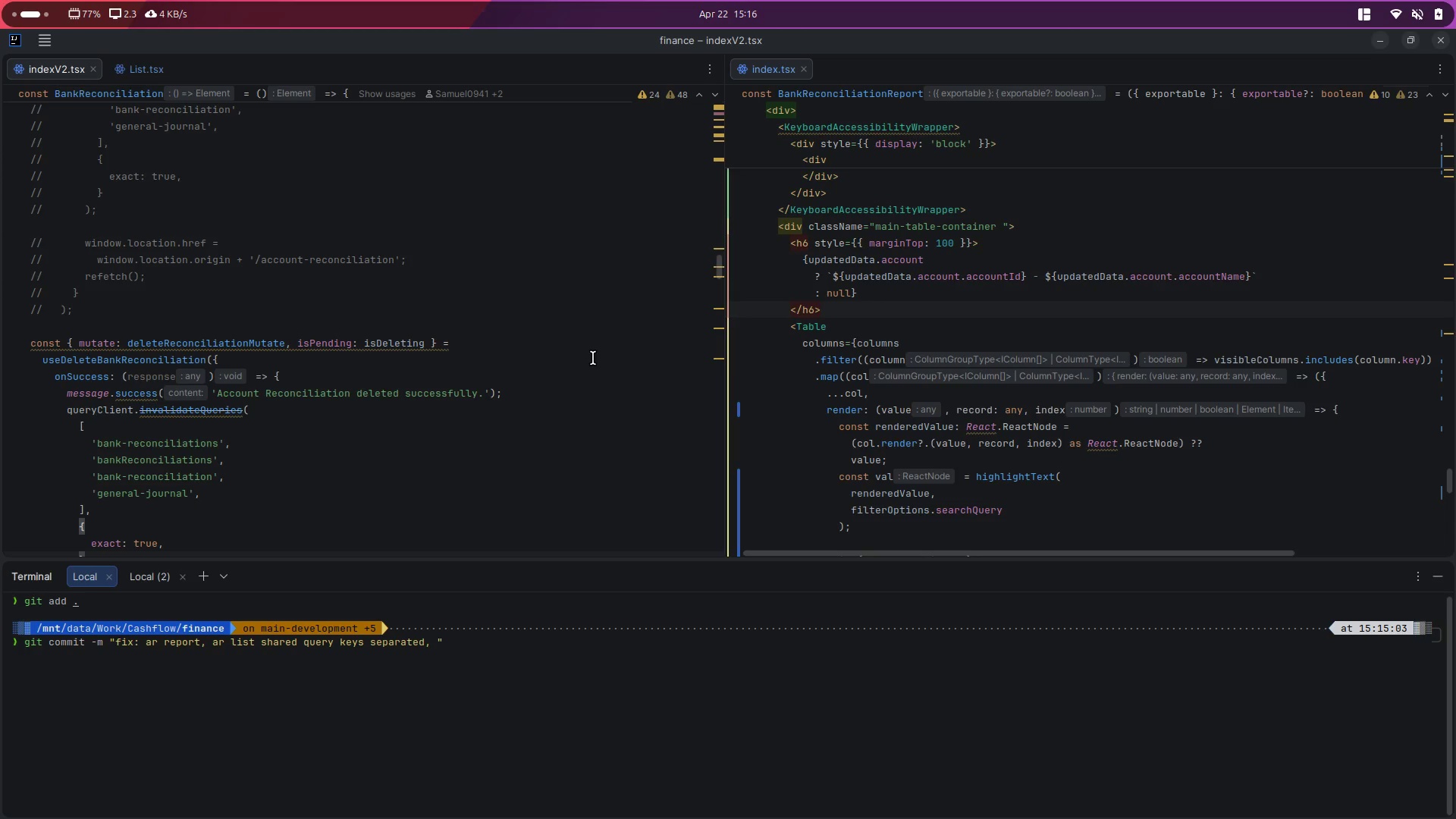 
type(updated mouse cursor to pointer on )
 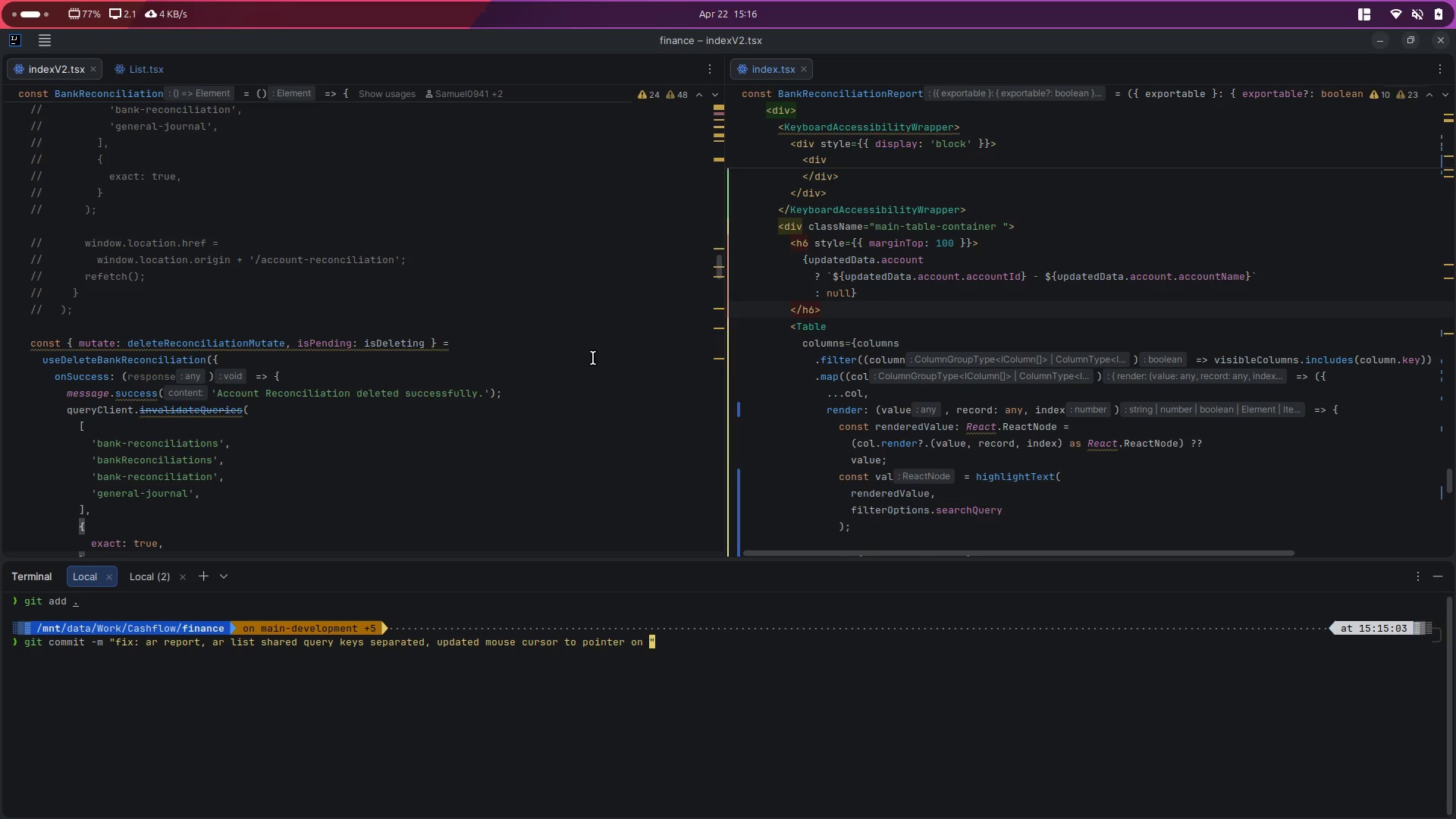 
type(page opening c)
key(Backspace)
type(links on table. )
key(Backspace)
 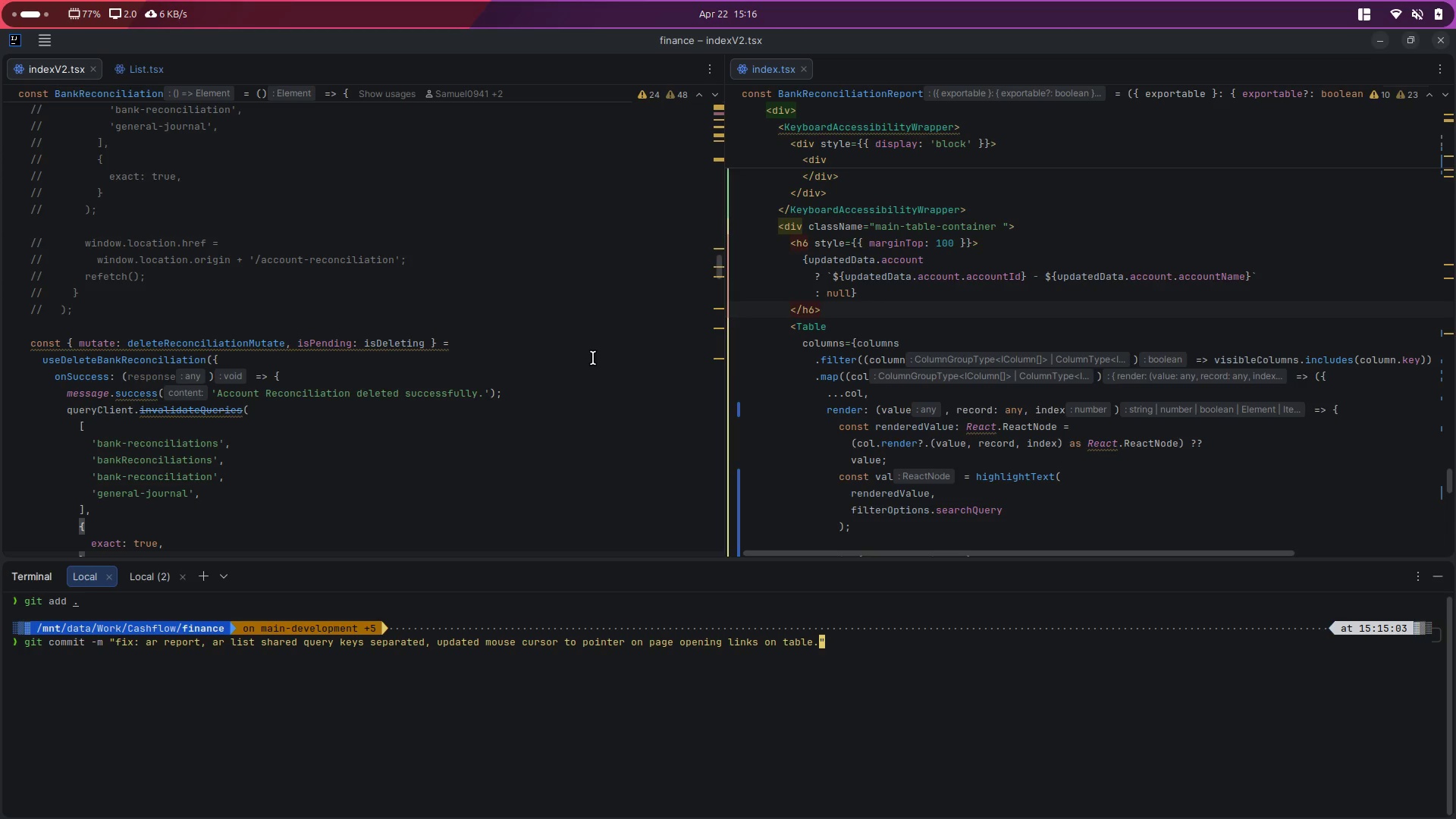 